 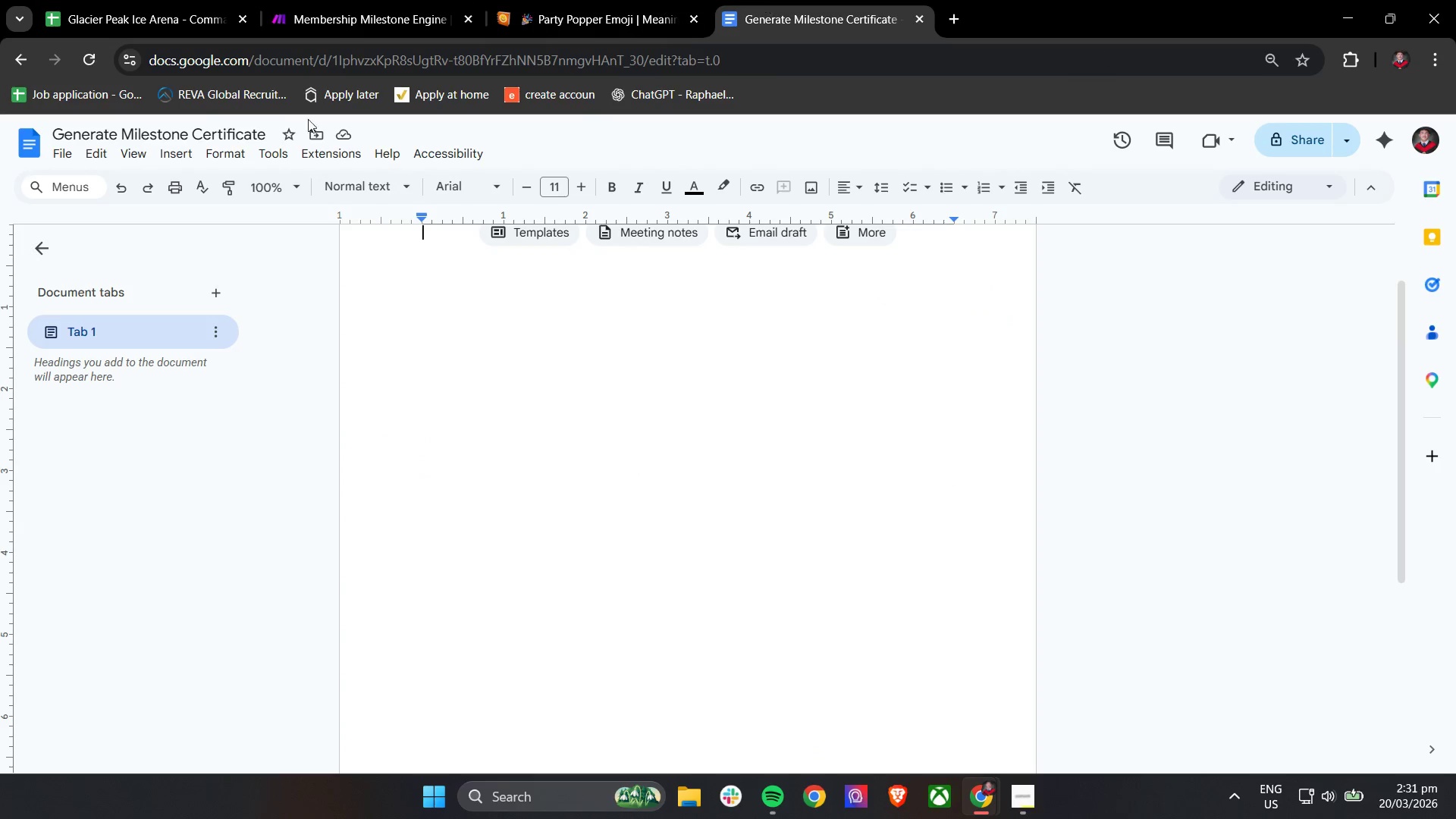 
double_click([134, 130])
 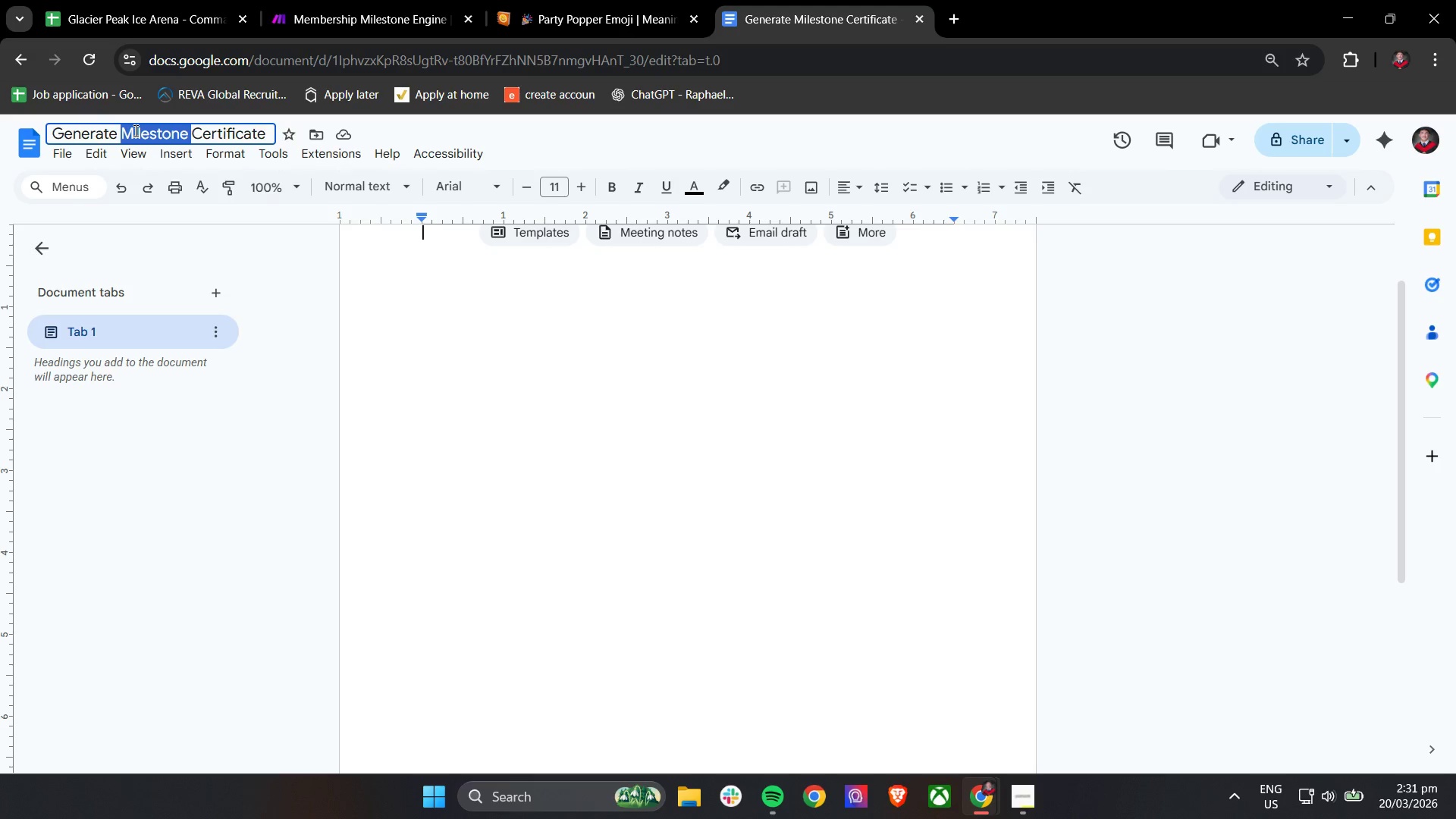 
triple_click([134, 130])
 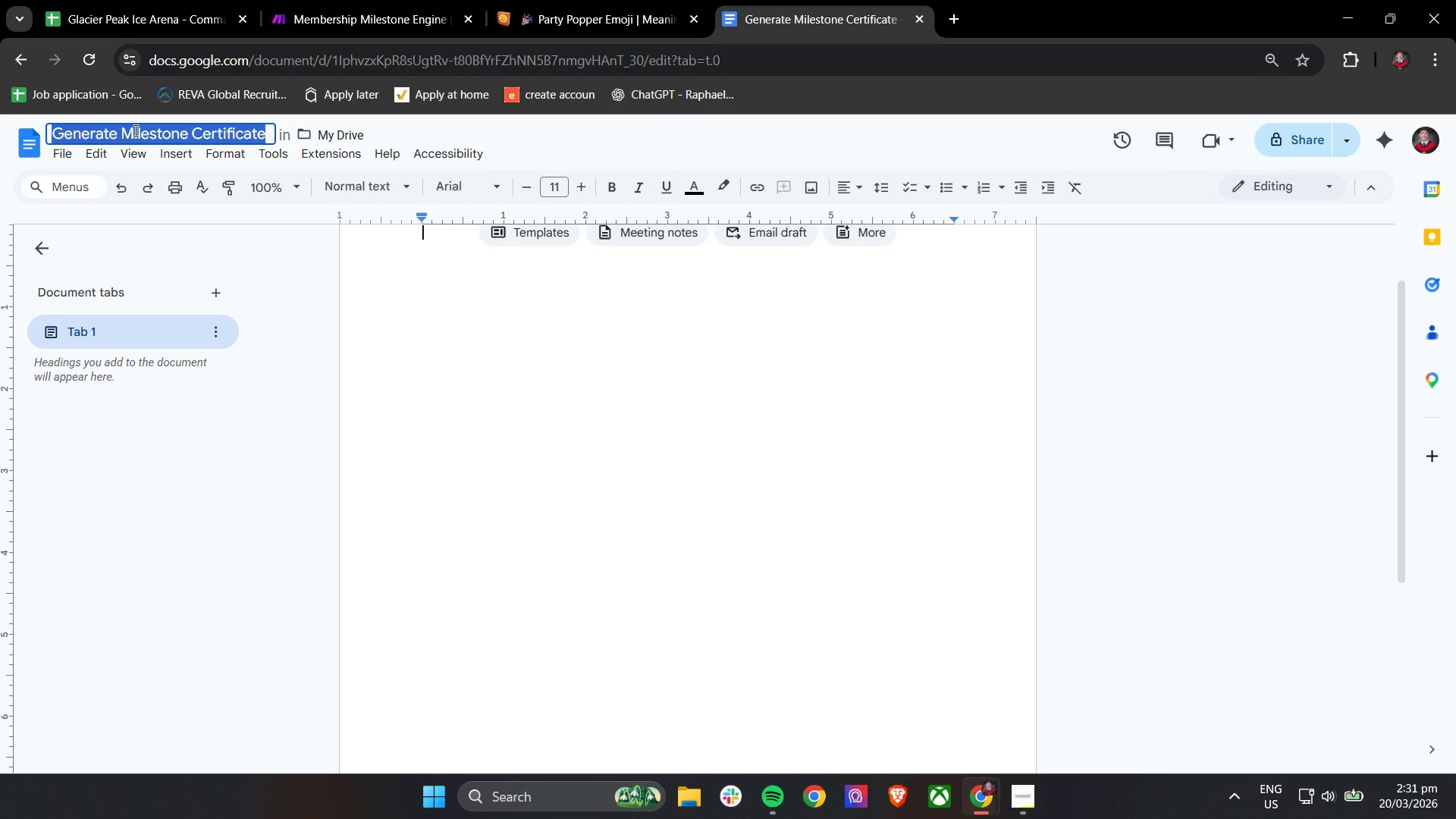 
type(Milestone C)
key(Backspace)
type(Certificare Tem)
key(Backspace)
key(Backspace)
key(Backspace)
key(Backspace)
key(Backspace)
key(Backspace)
type(te Template)
key(Tab)
key(Tab)
key(Tab)
key(Tab)
 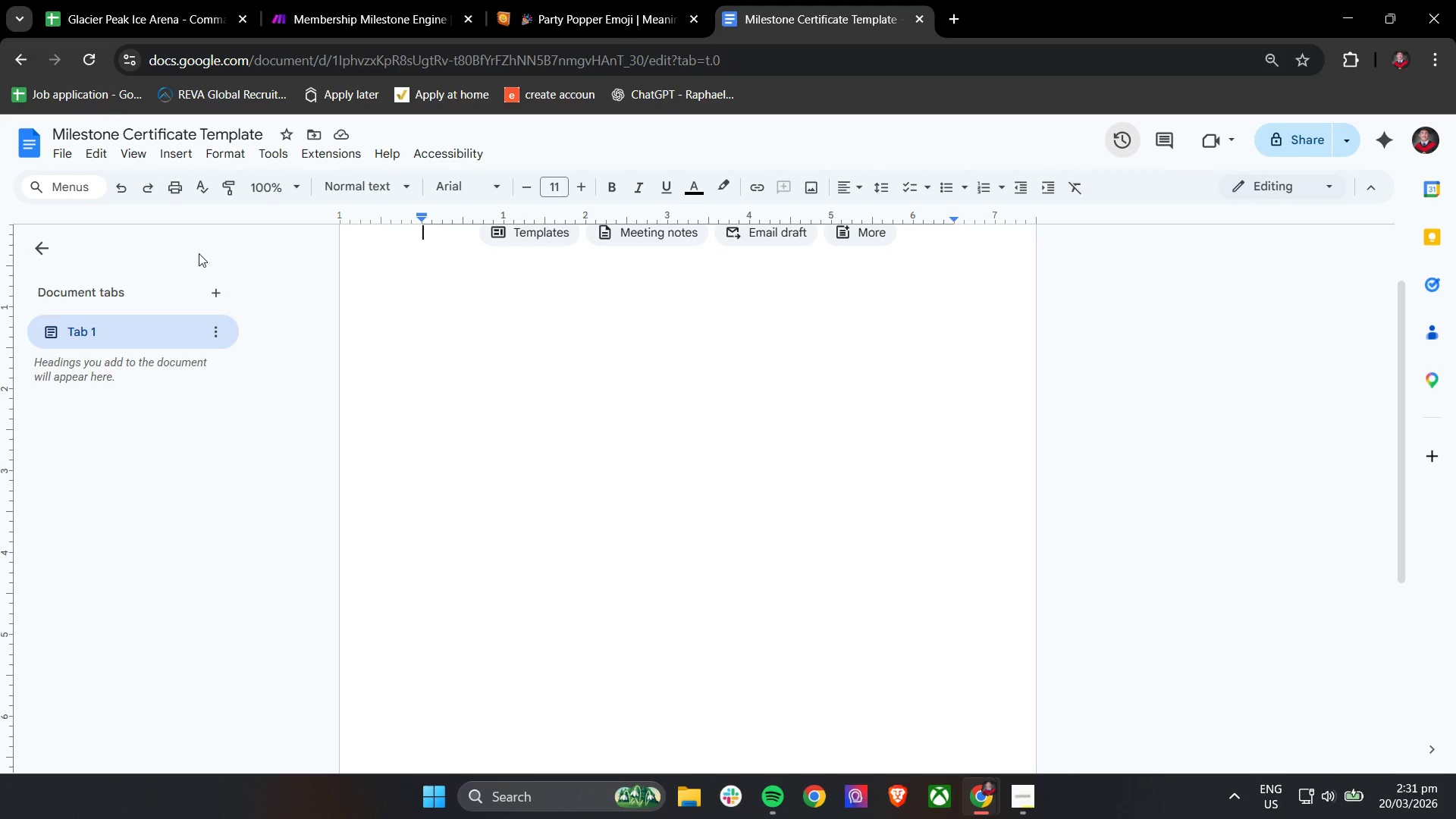 
wait(5.53)
 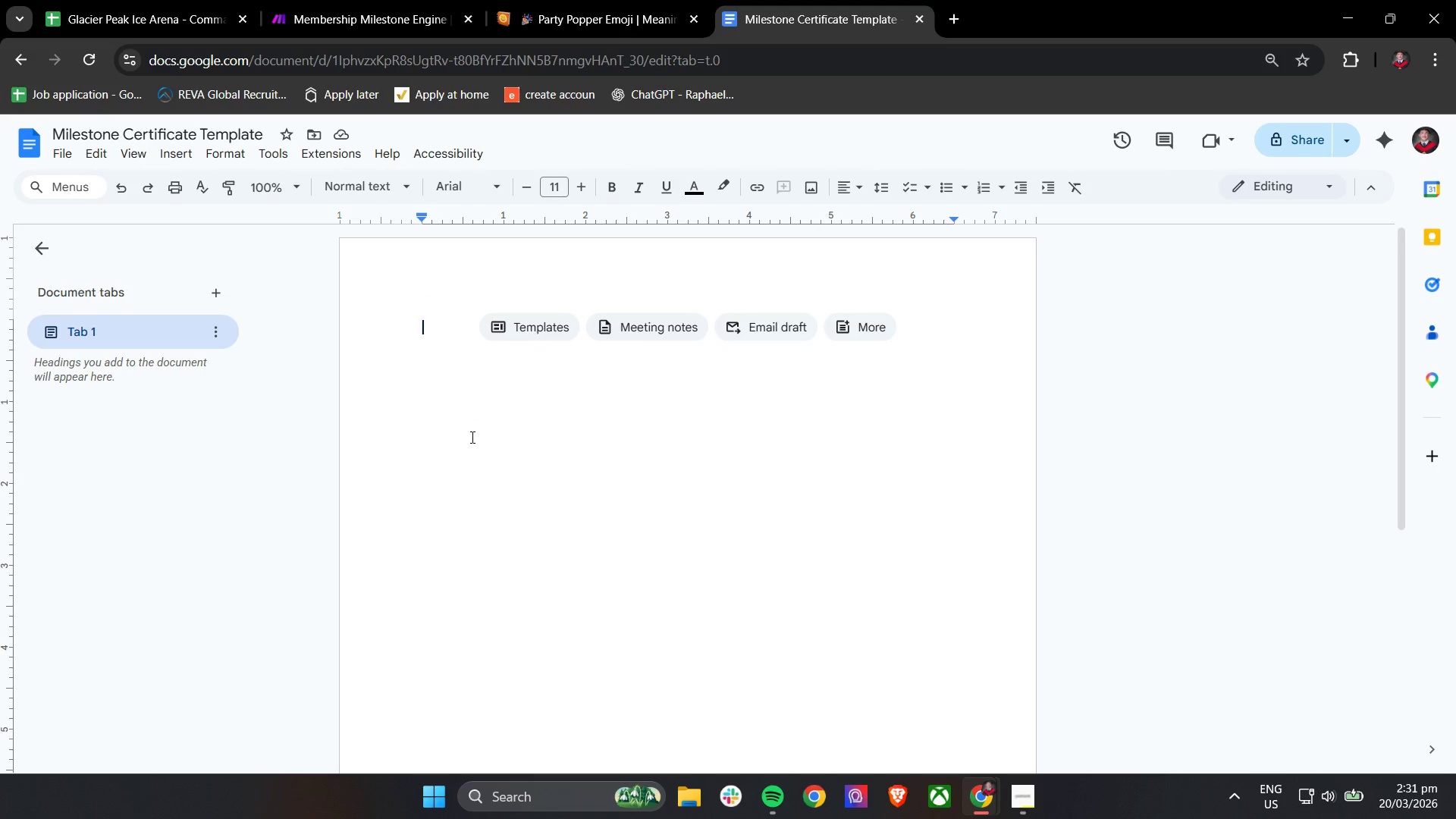 
left_click([469, 437])
 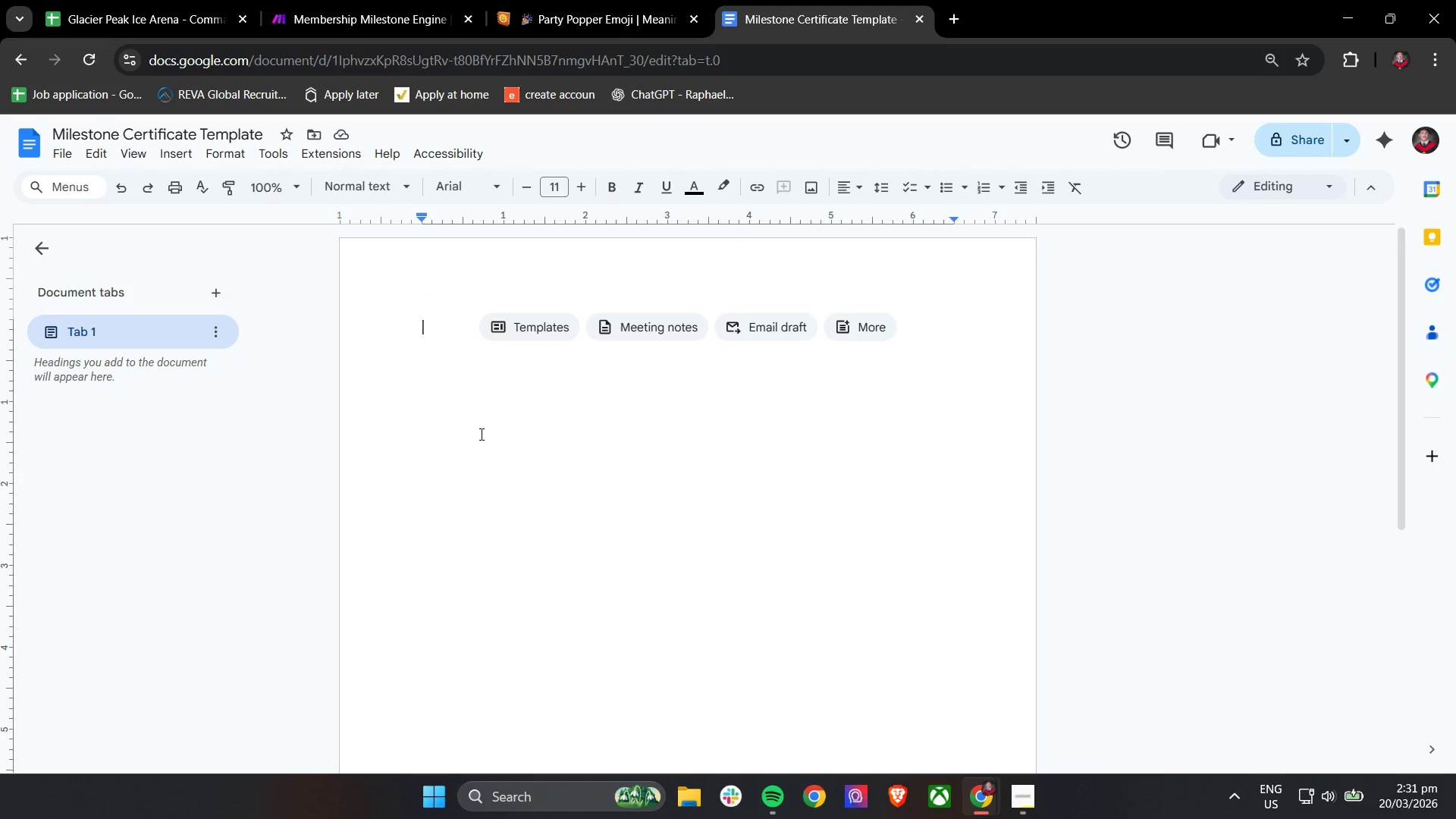 
scroll: coordinate [473, 424], scroll_direction: up, amount: 2.0
 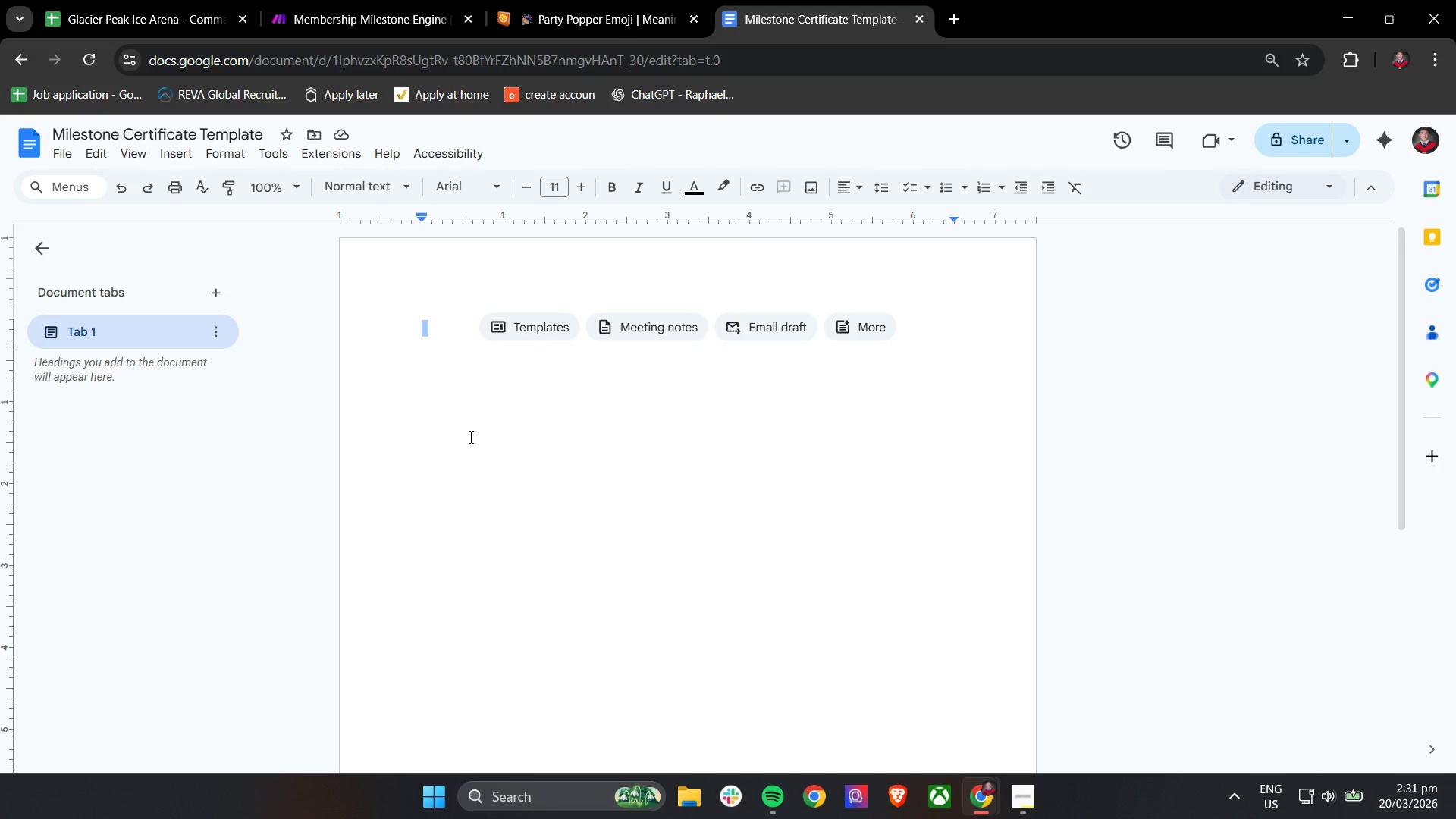 
type(Cerf)
key(Backspace)
type(tii)
key(Backspace)
type(ficatio)
 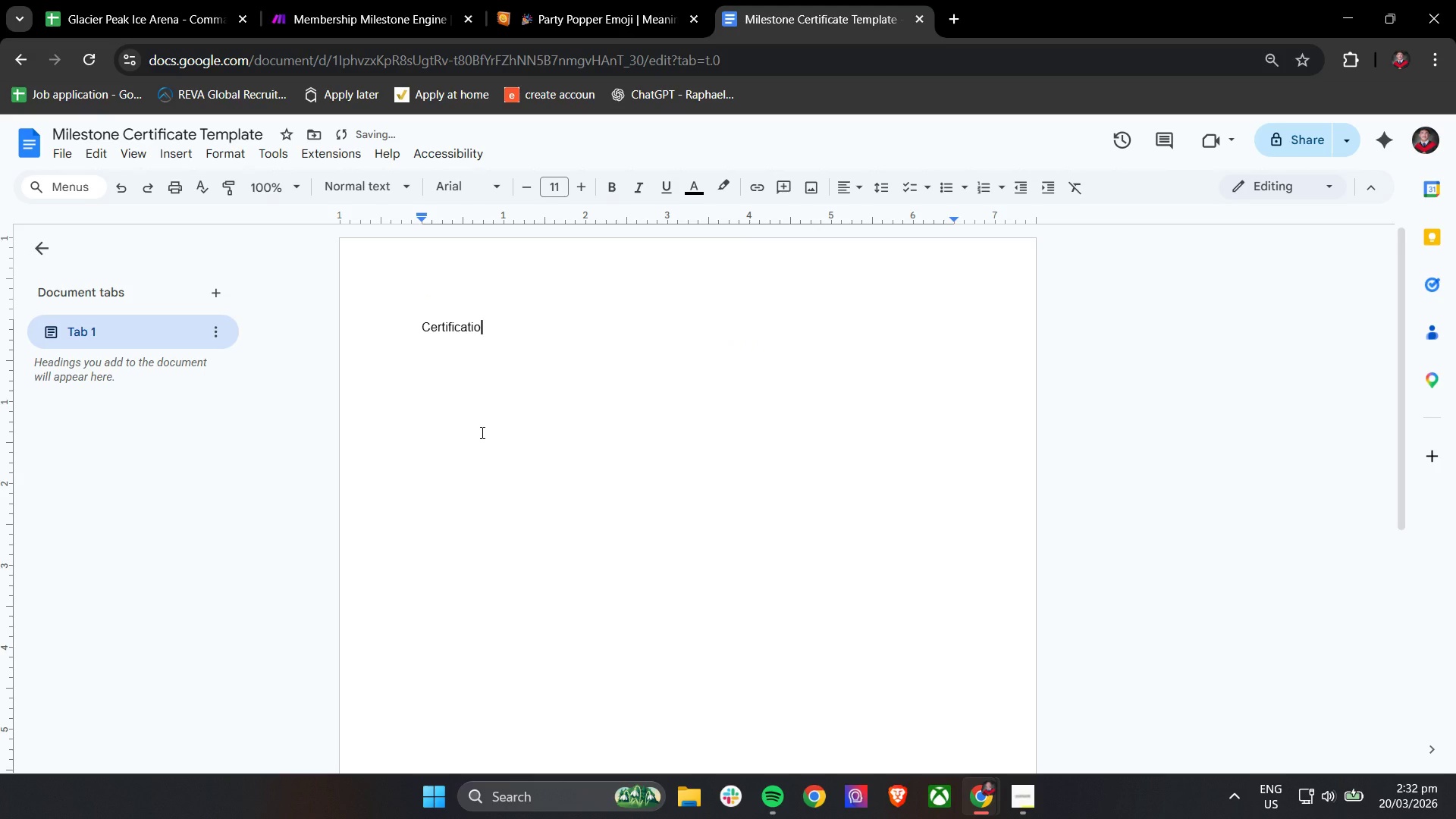 
key(Control+A)
 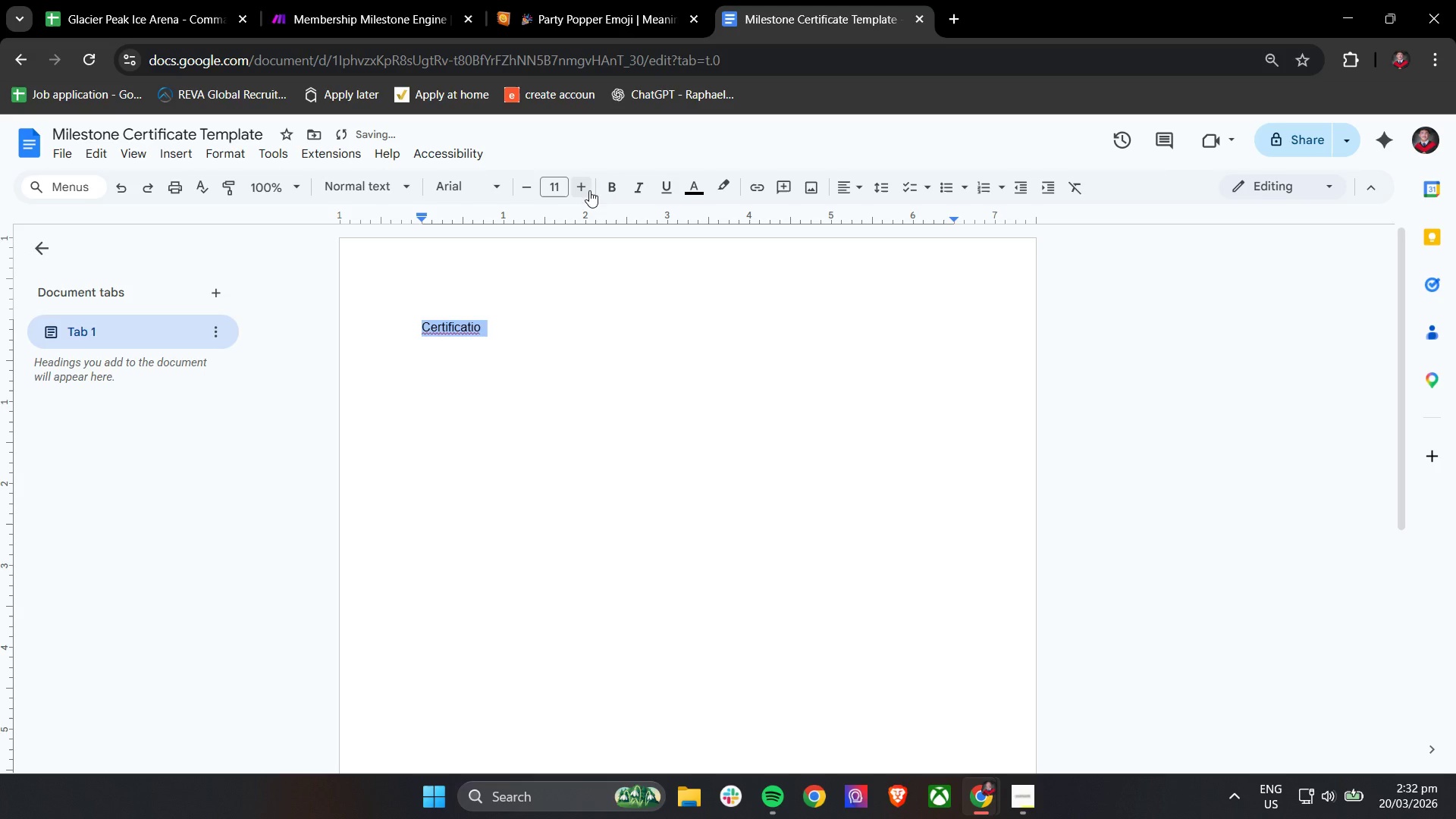 
double_click([586, 190])
 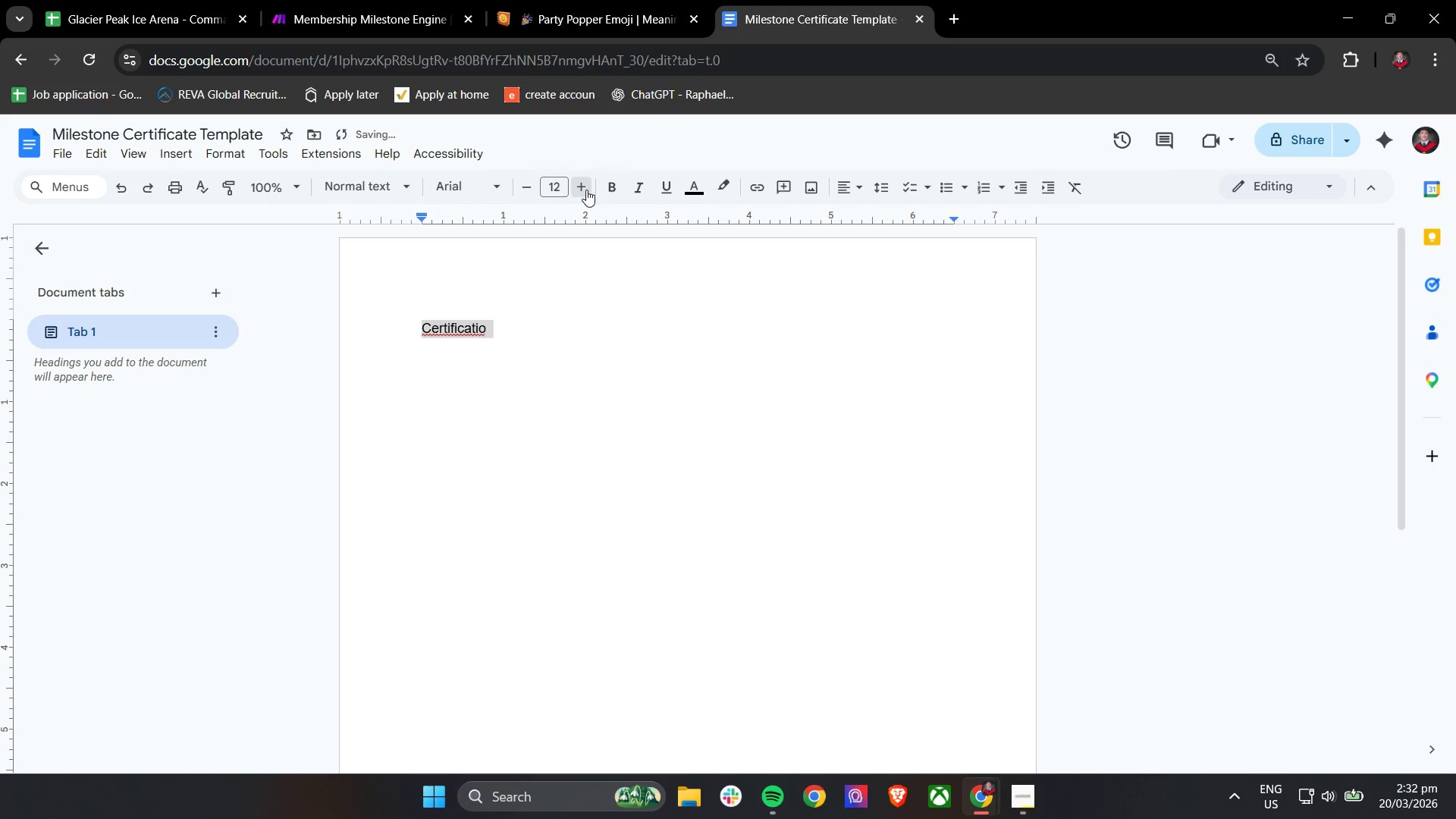 
triple_click([586, 190])
 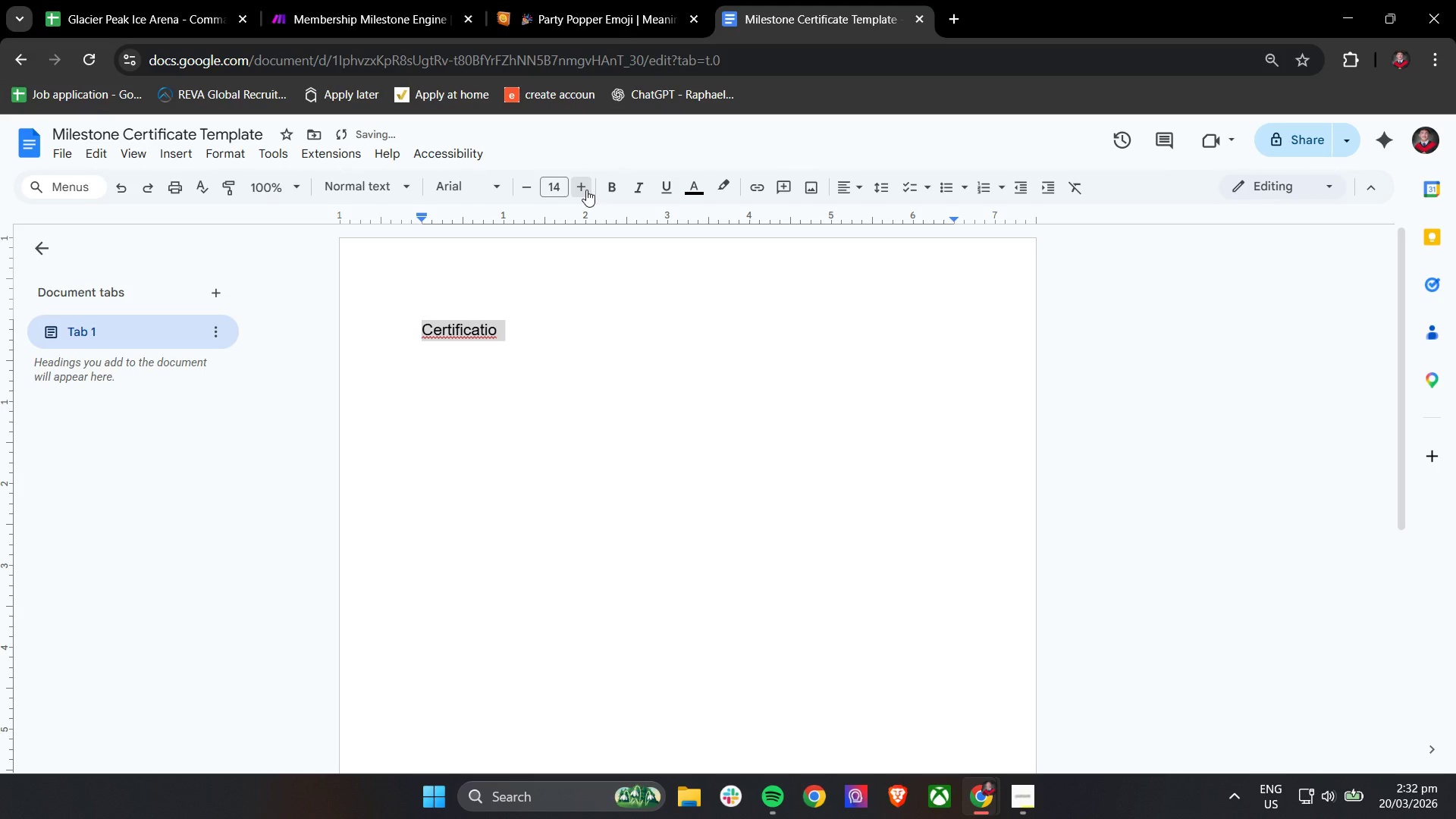 
double_click([586, 190])
 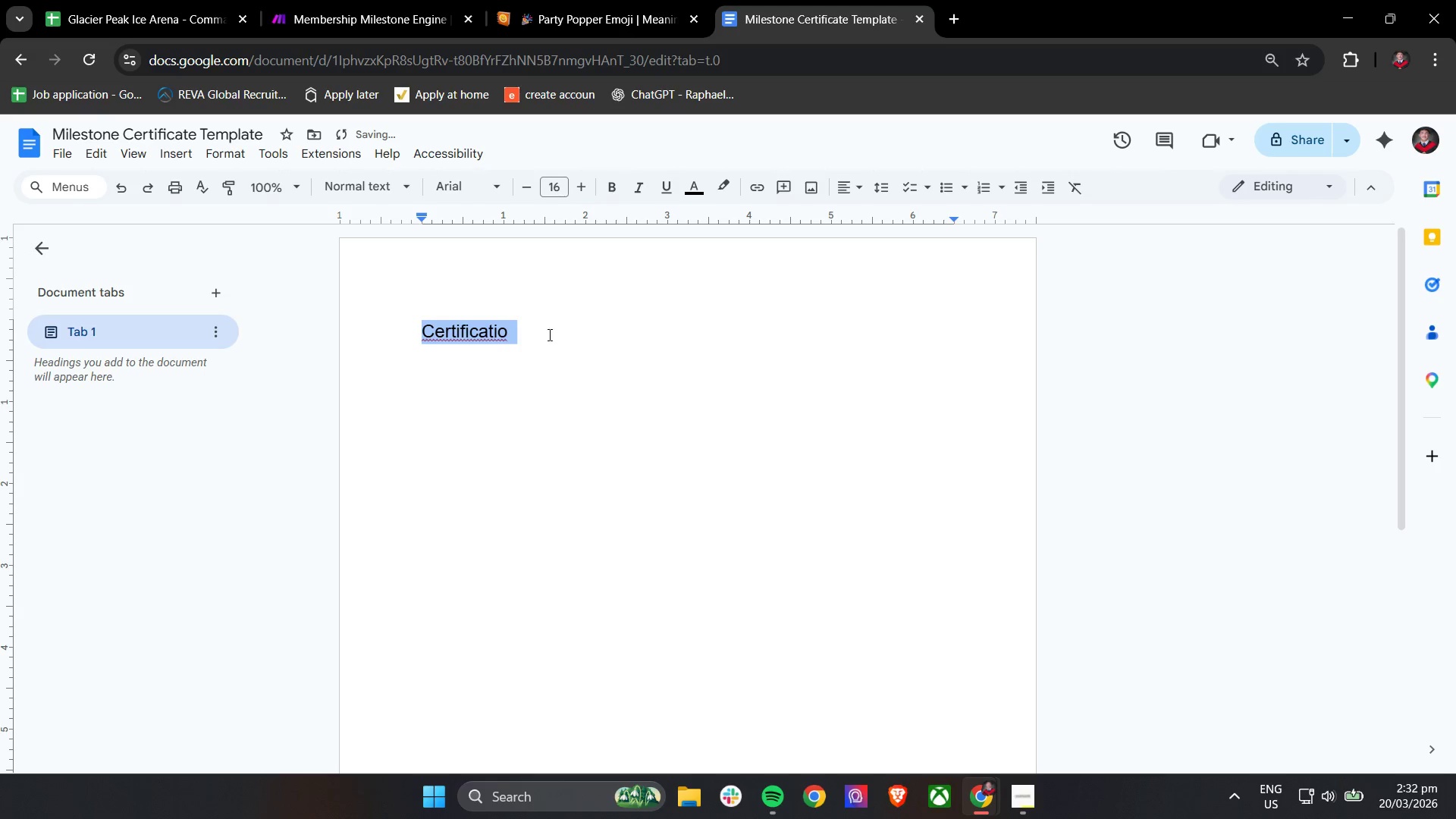 
left_click_drag(start_coordinate=[543, 353], to_coordinate=[545, 347])
 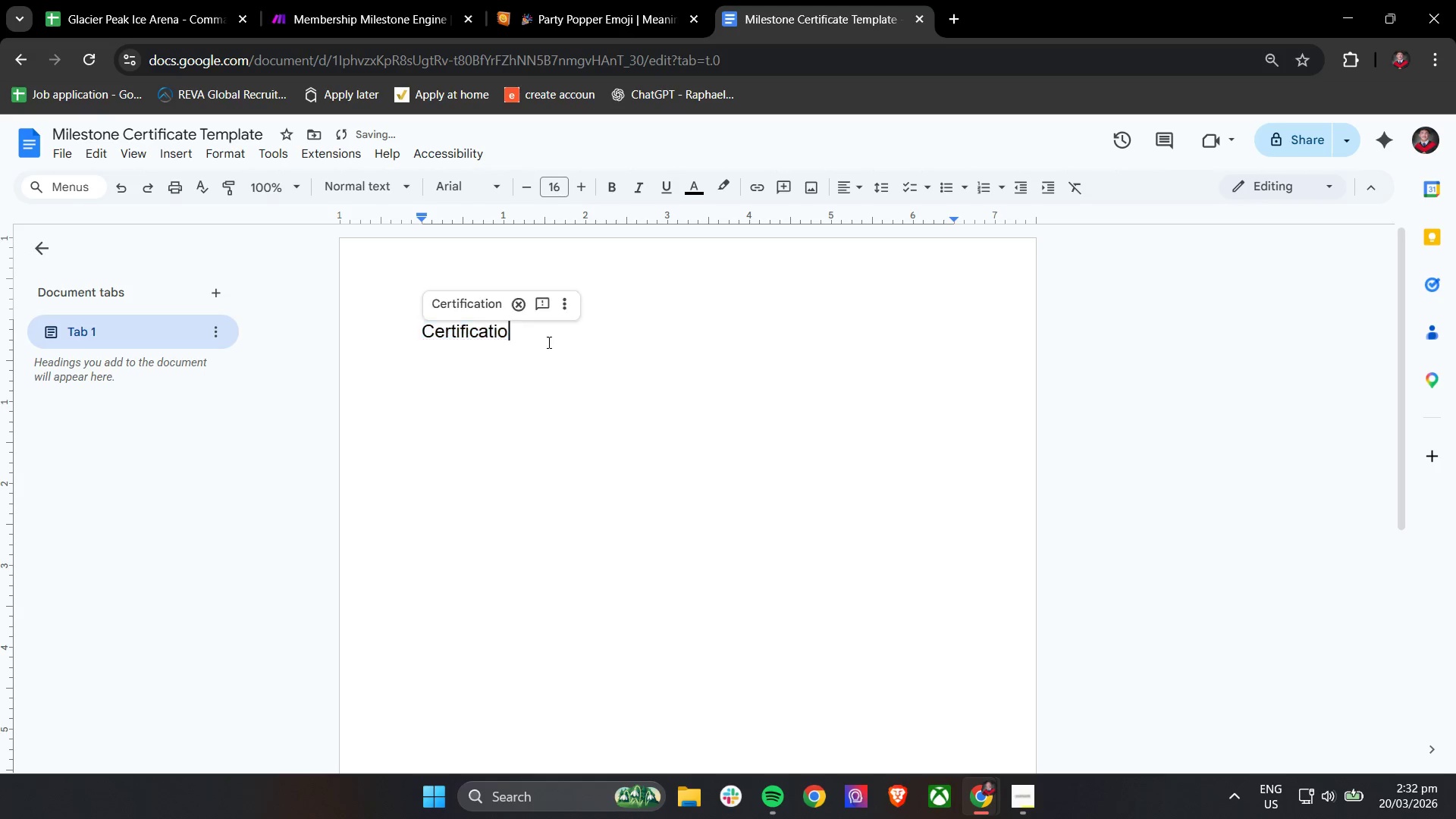 
double_click([548, 342])
 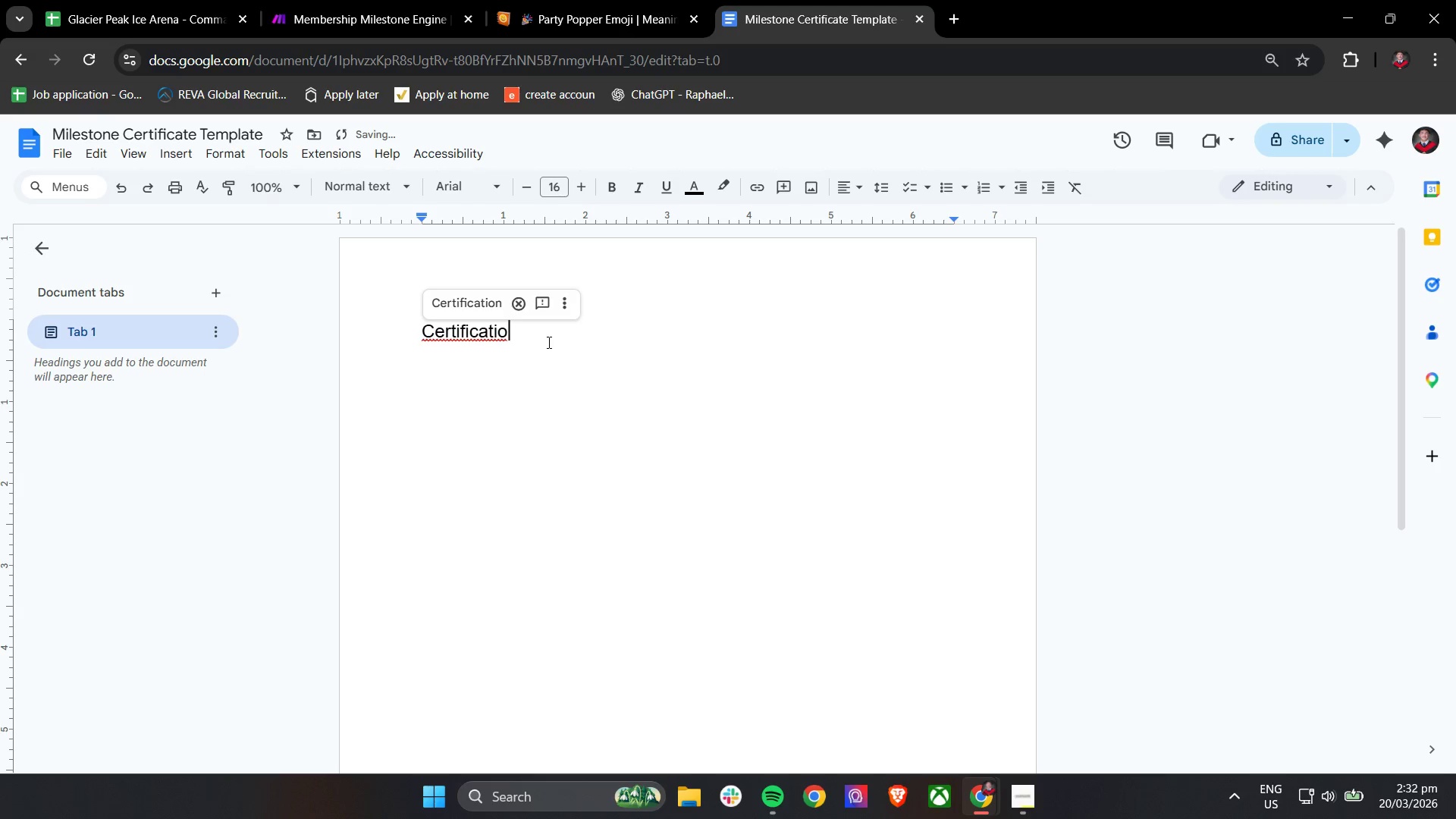 
triple_click([548, 342])
 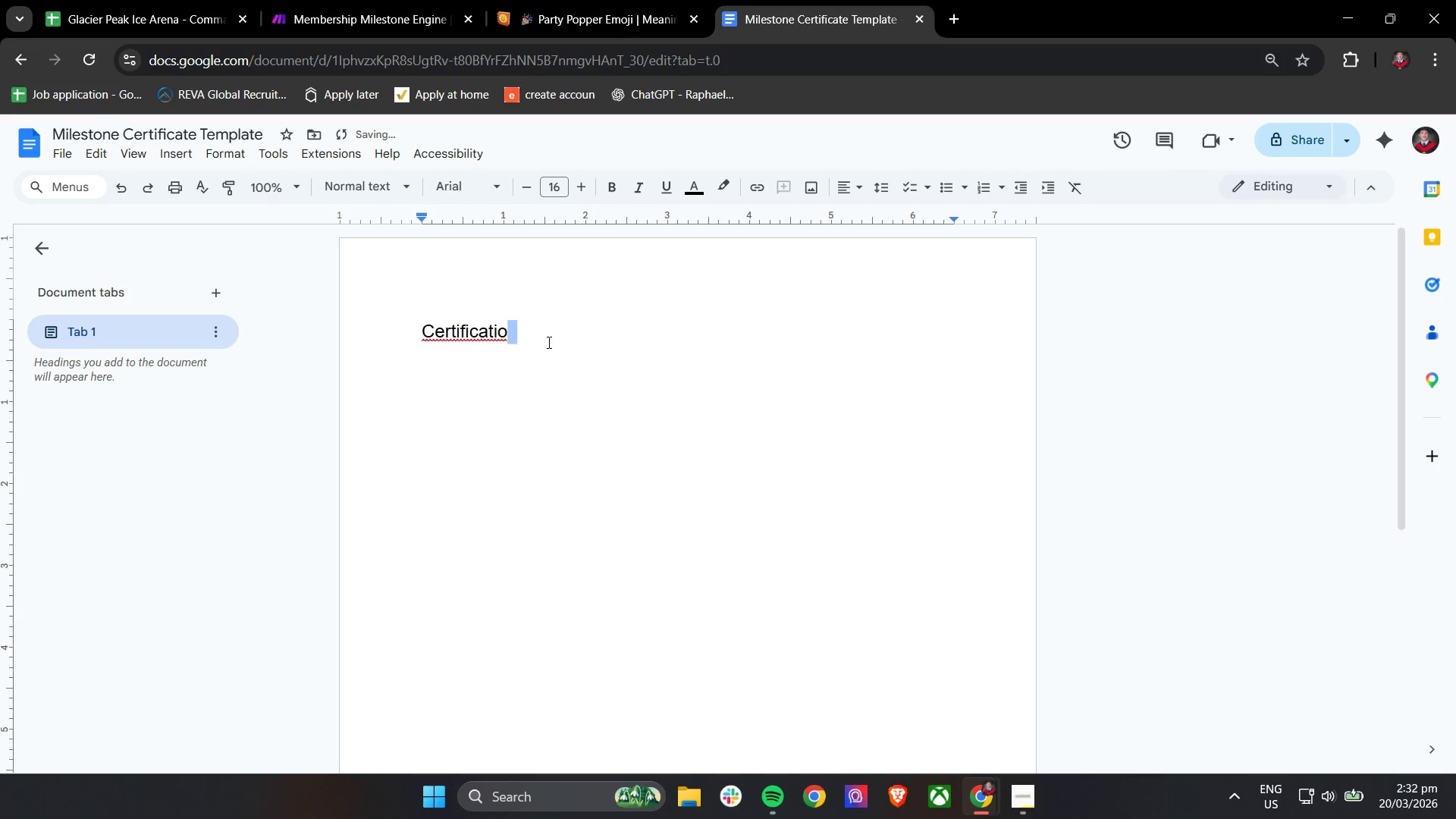 
triple_click([548, 342])
 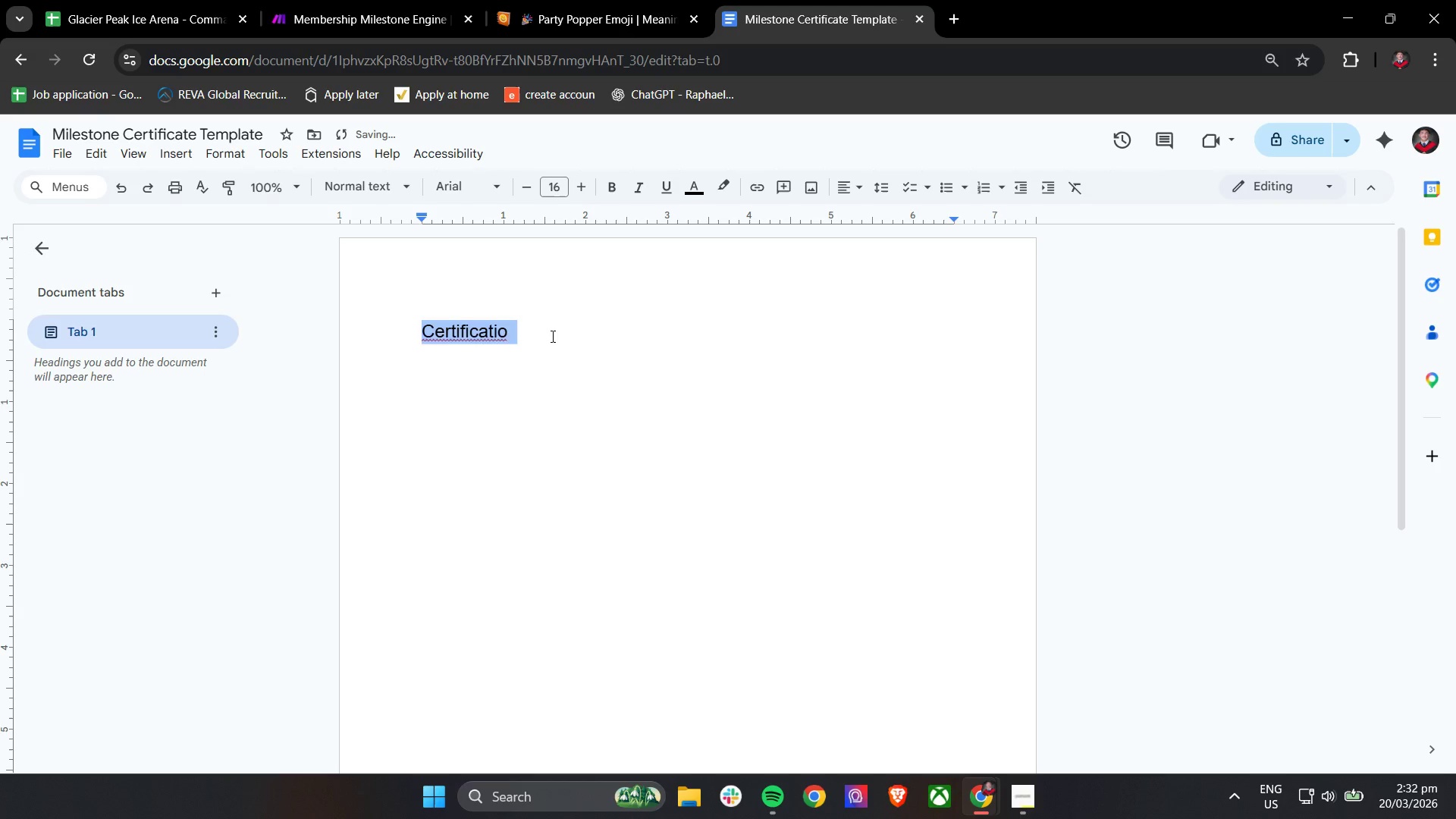 
type(Certification of )
key(Backspace)
key(Backspace)
 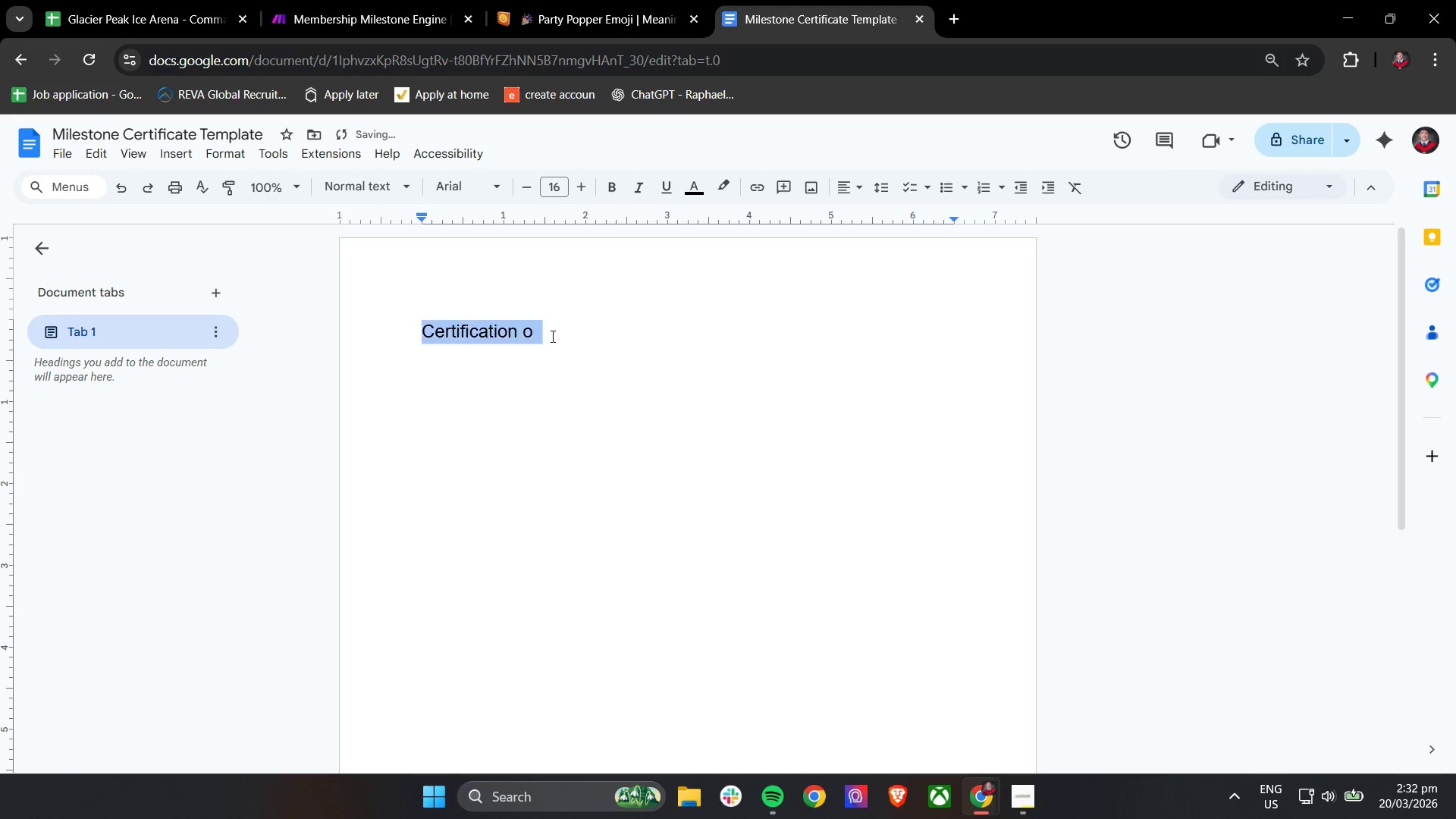 
key(Control+A)
 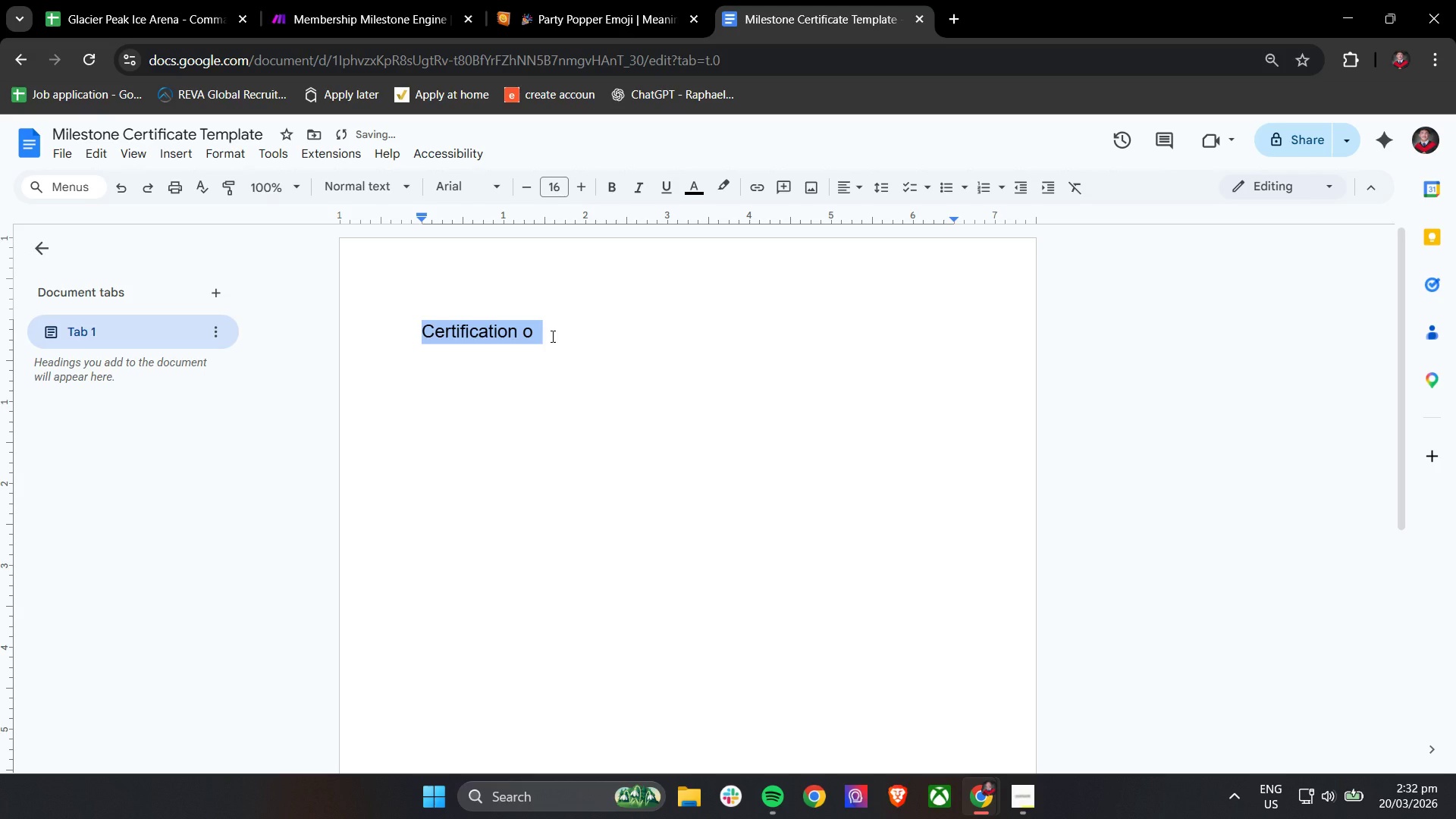 
key(Control+B)
 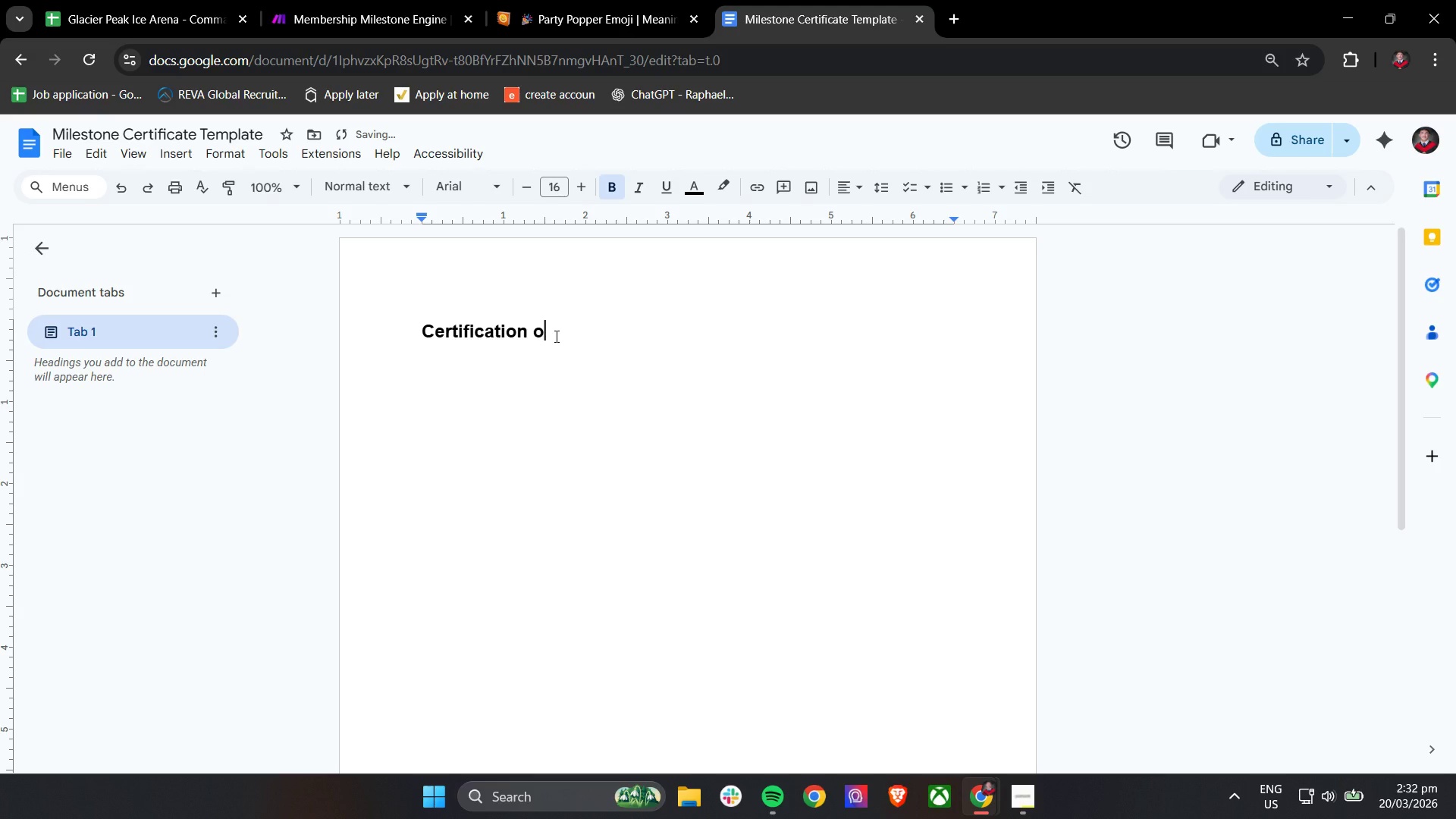 
type(f Achievement)
 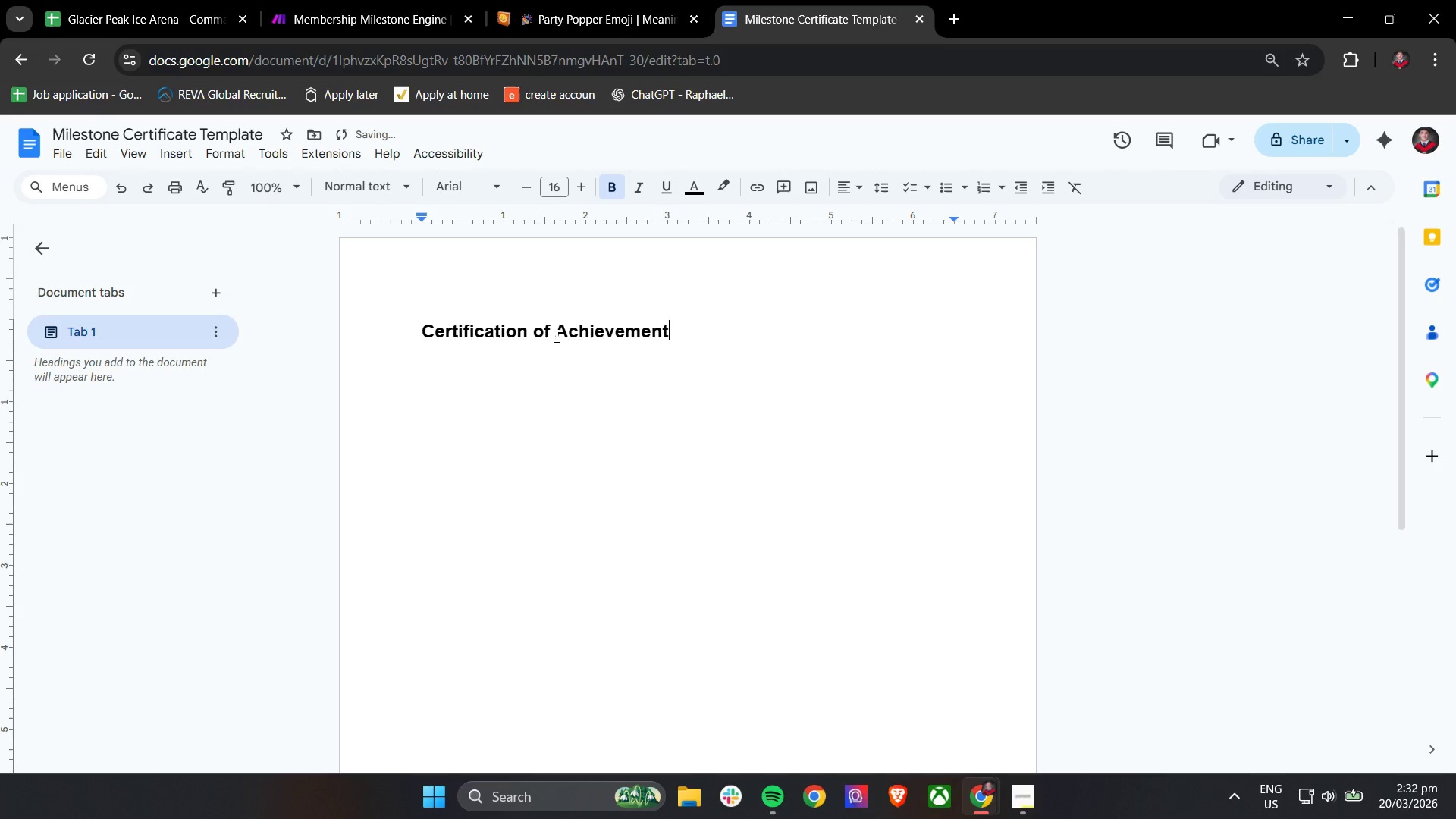 
key(Enter)
 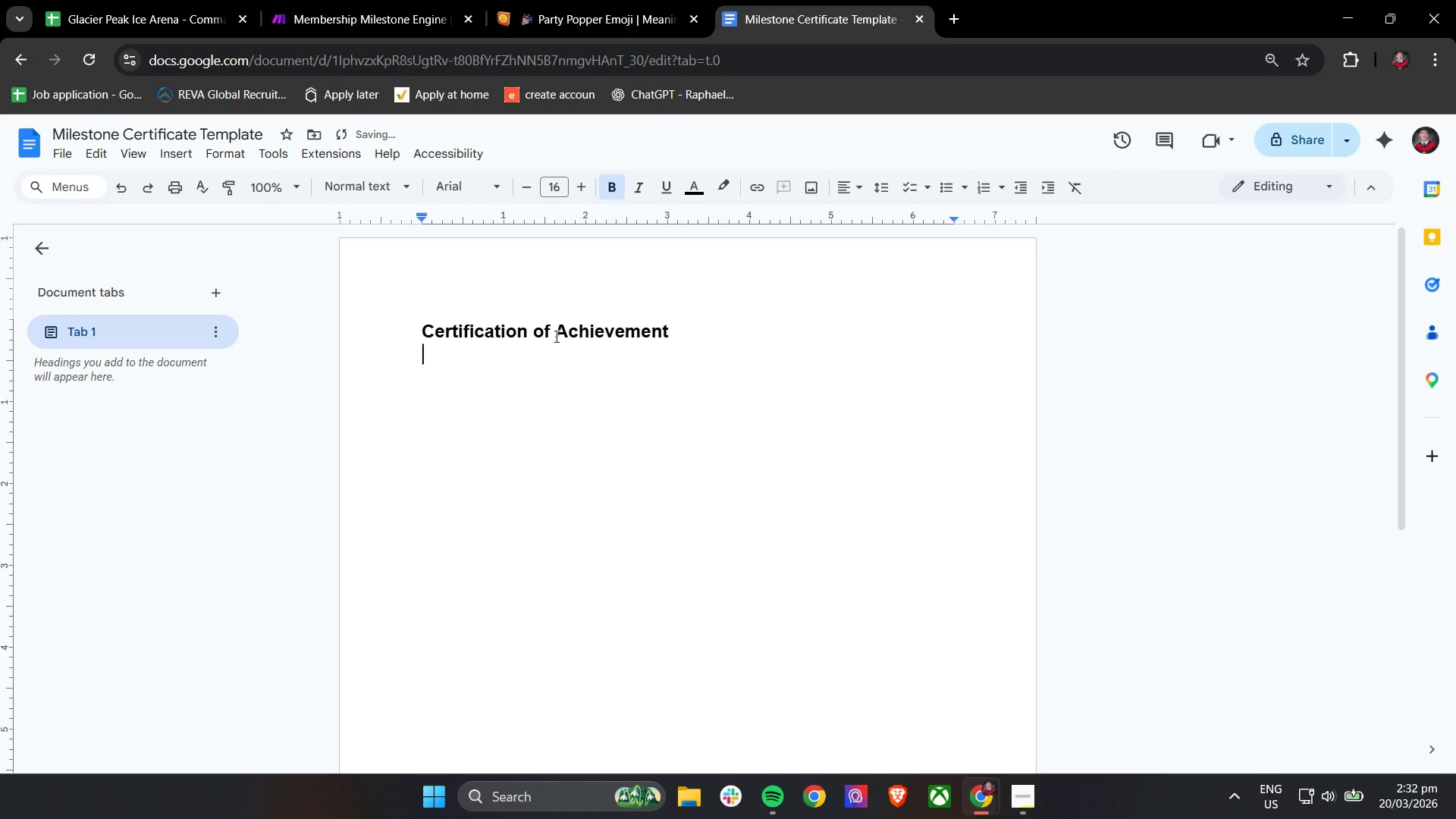 
key(Enter)
 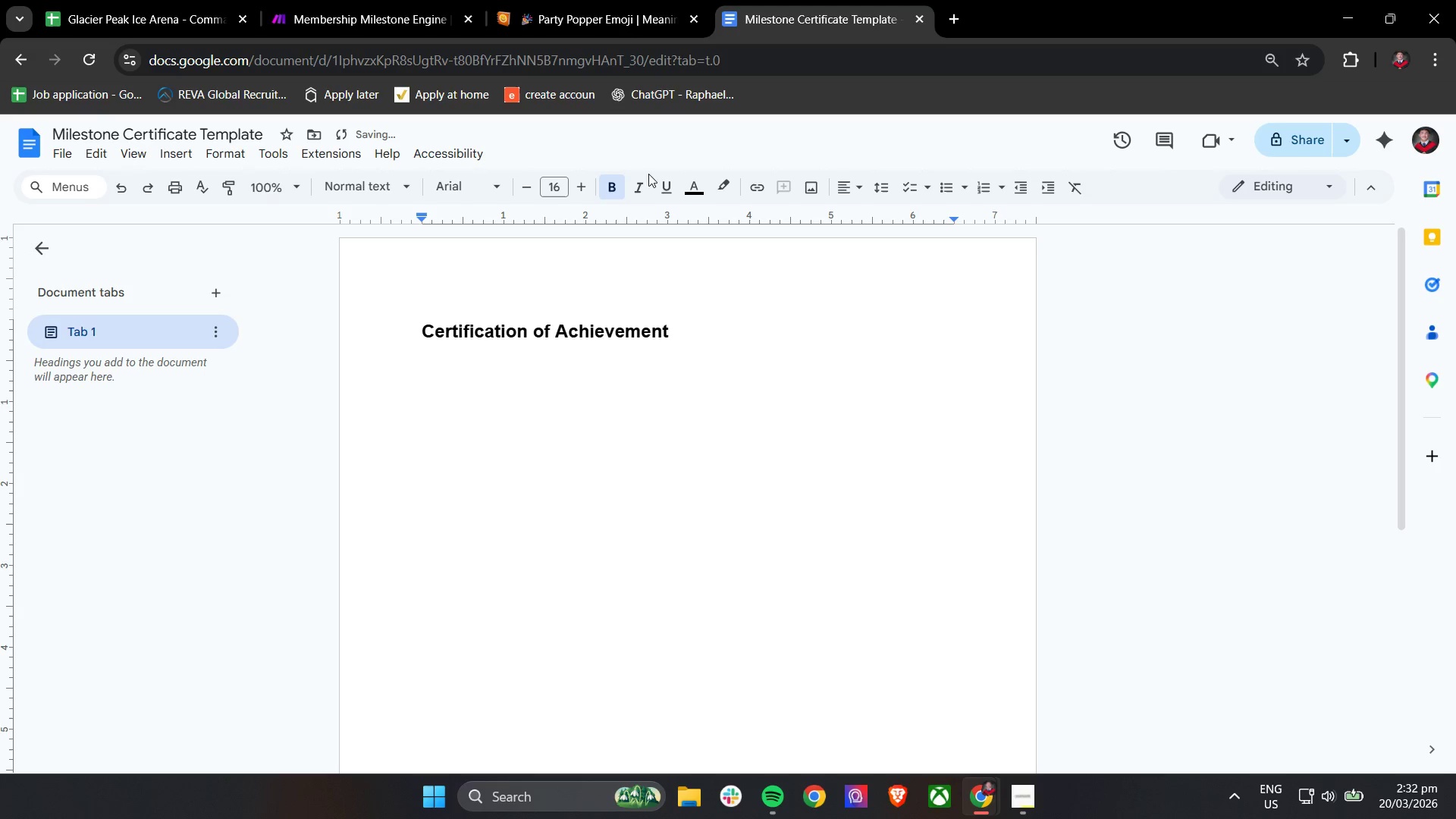 
left_click([529, 185])
 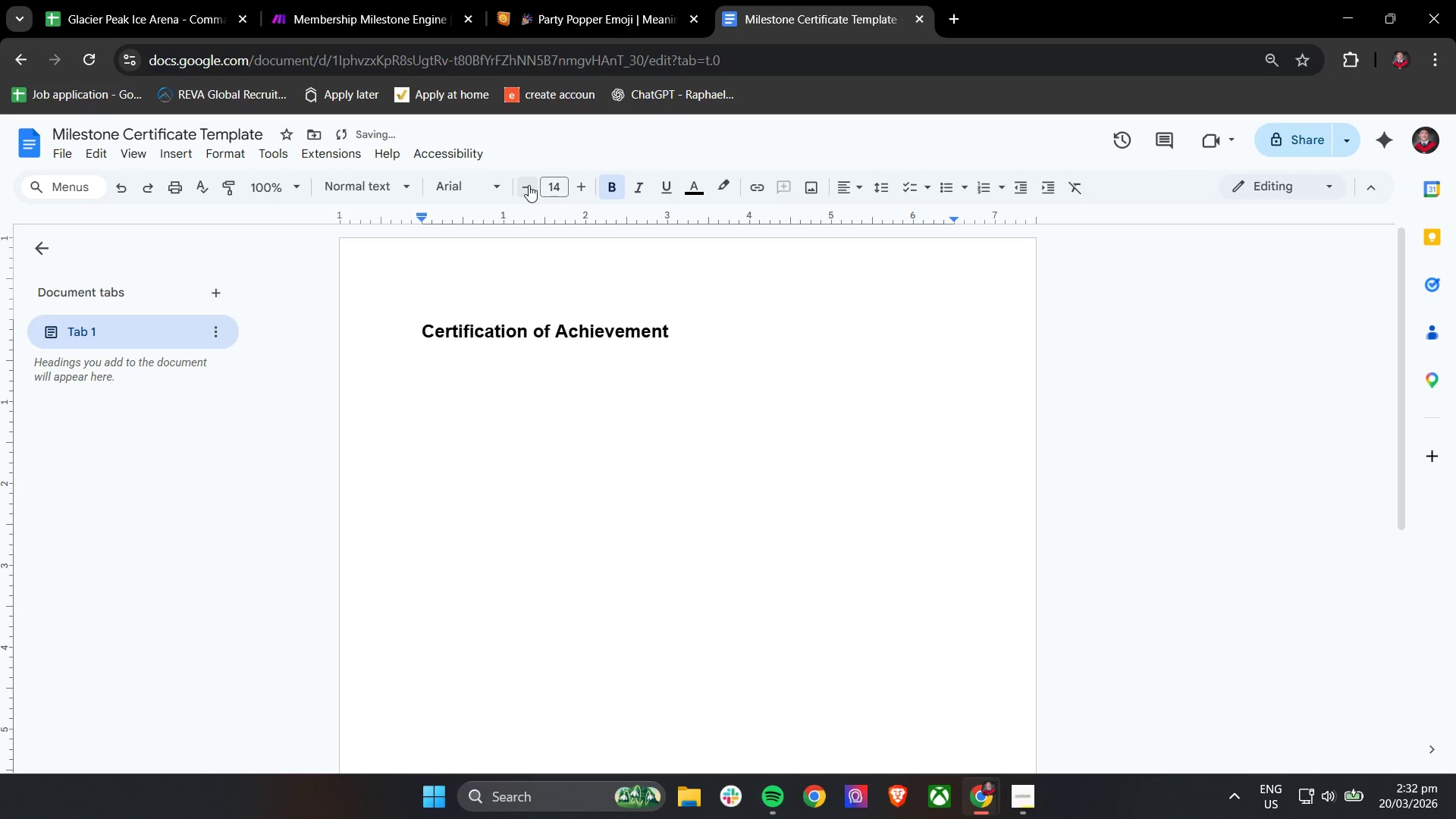 
double_click([529, 185])
 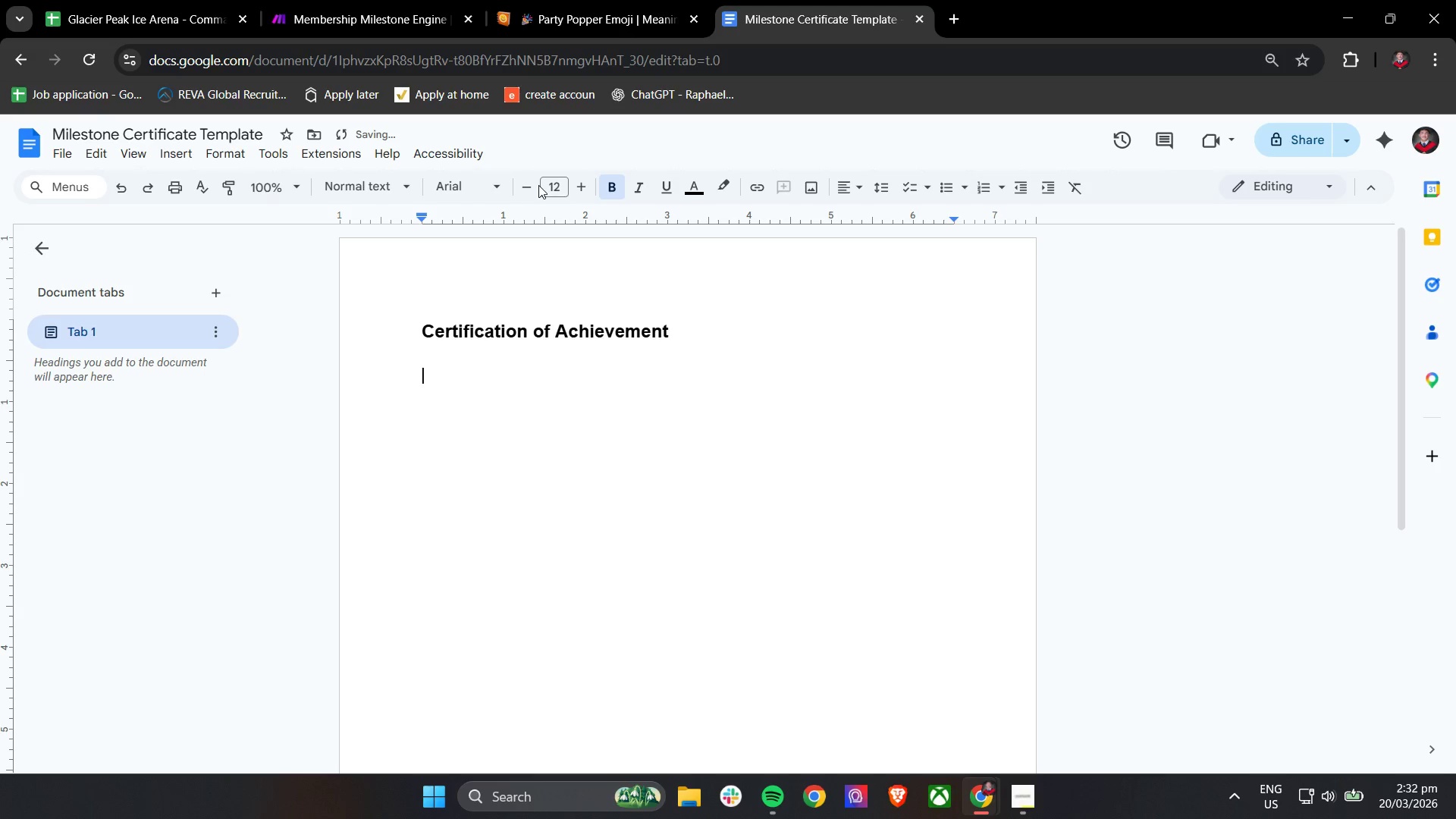 
key(Control+B)
 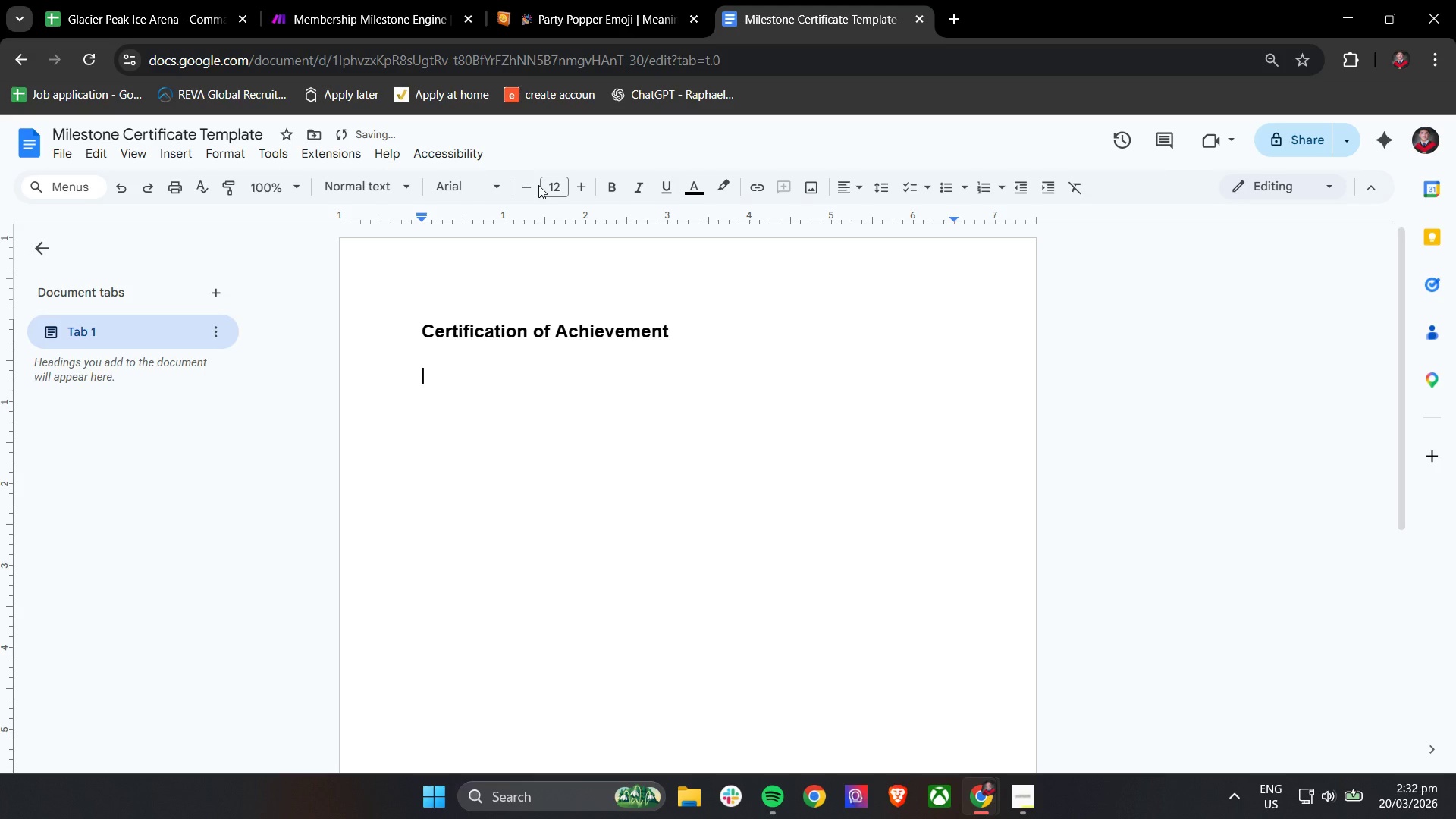 
type(This certifies the)
key(Backspace)
type(at ))
key(Backspace)
type((Skater )
 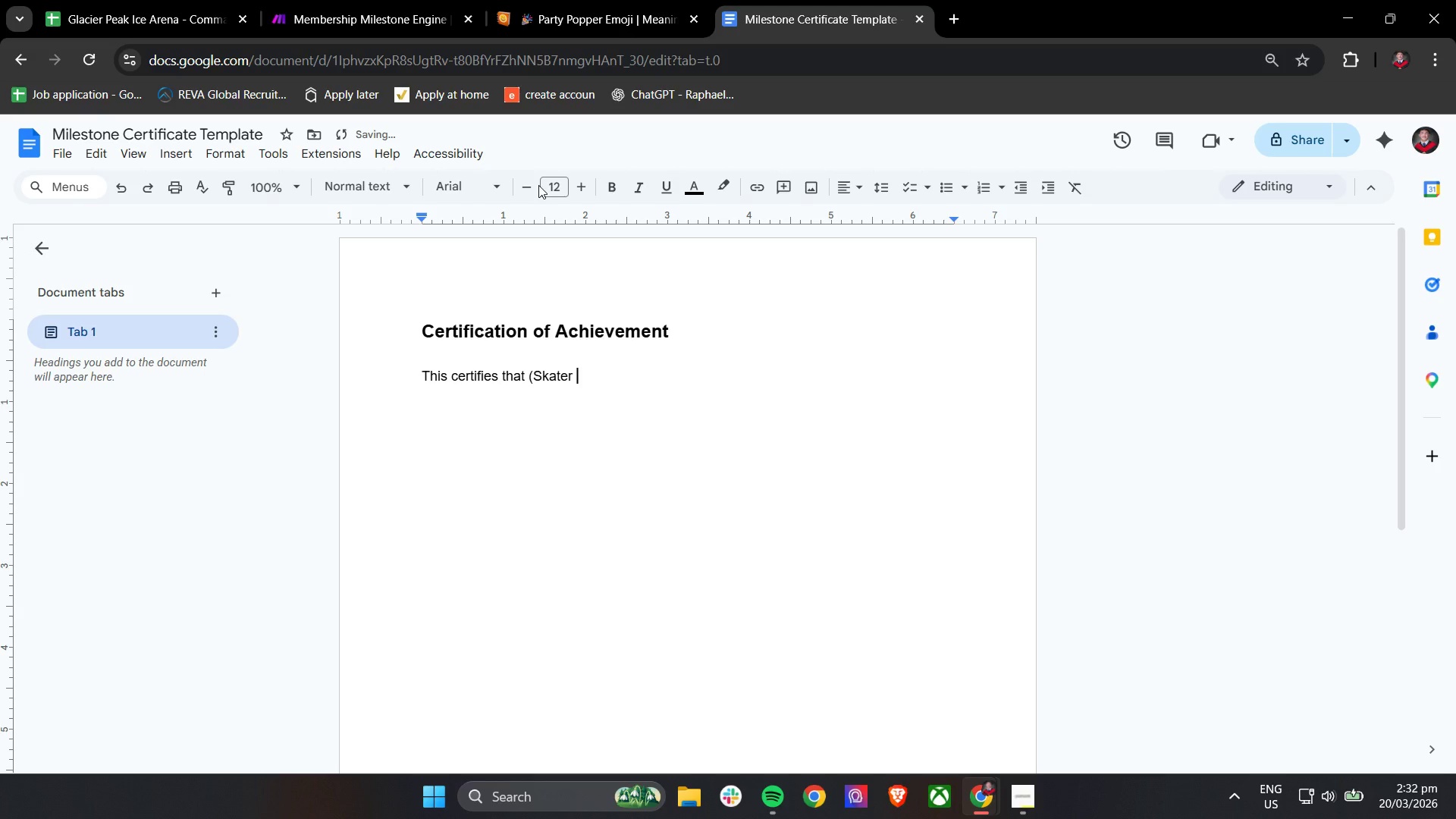 
 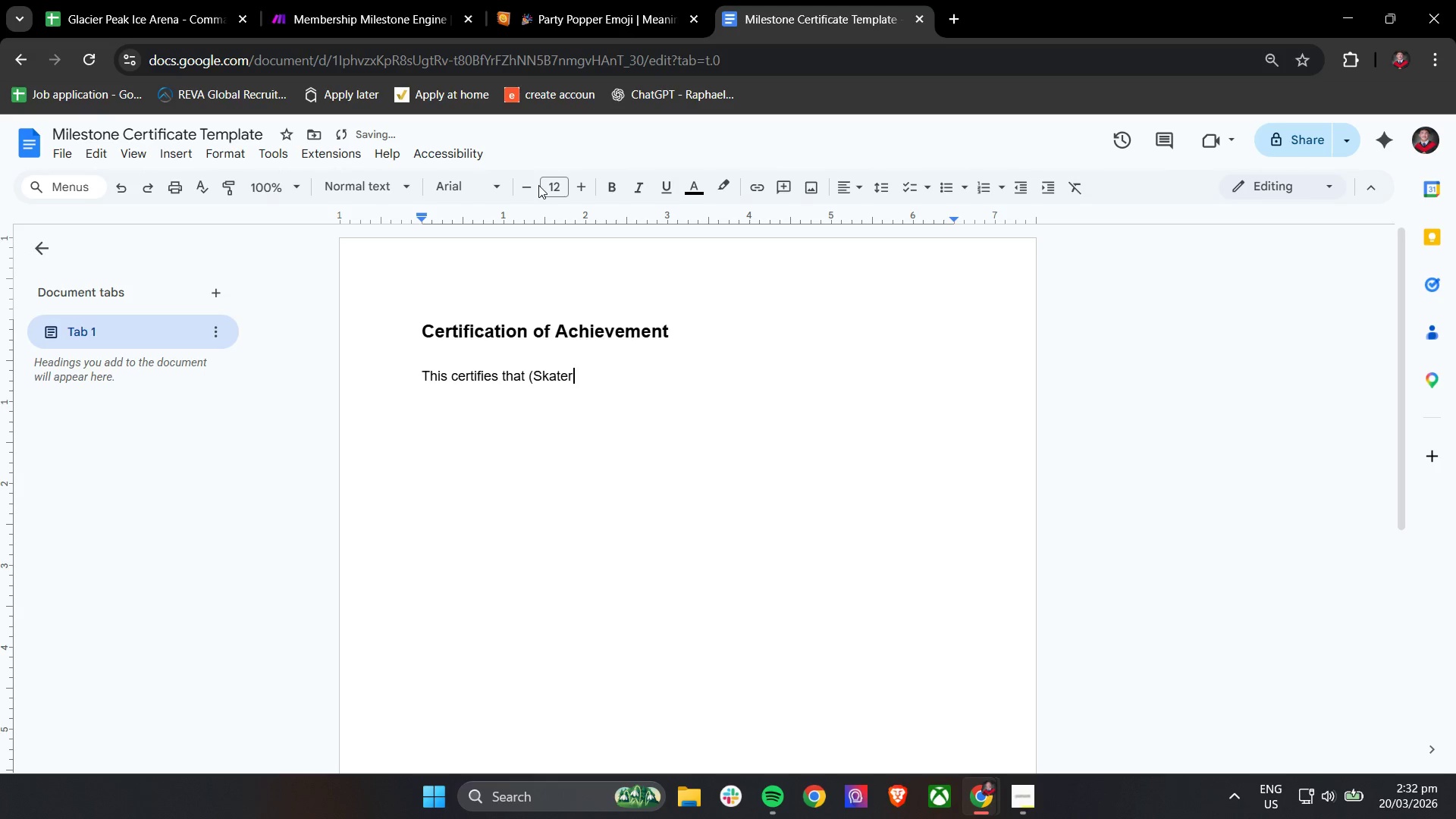 
hold_key(key=ShiftLeft, duration=0.31)
 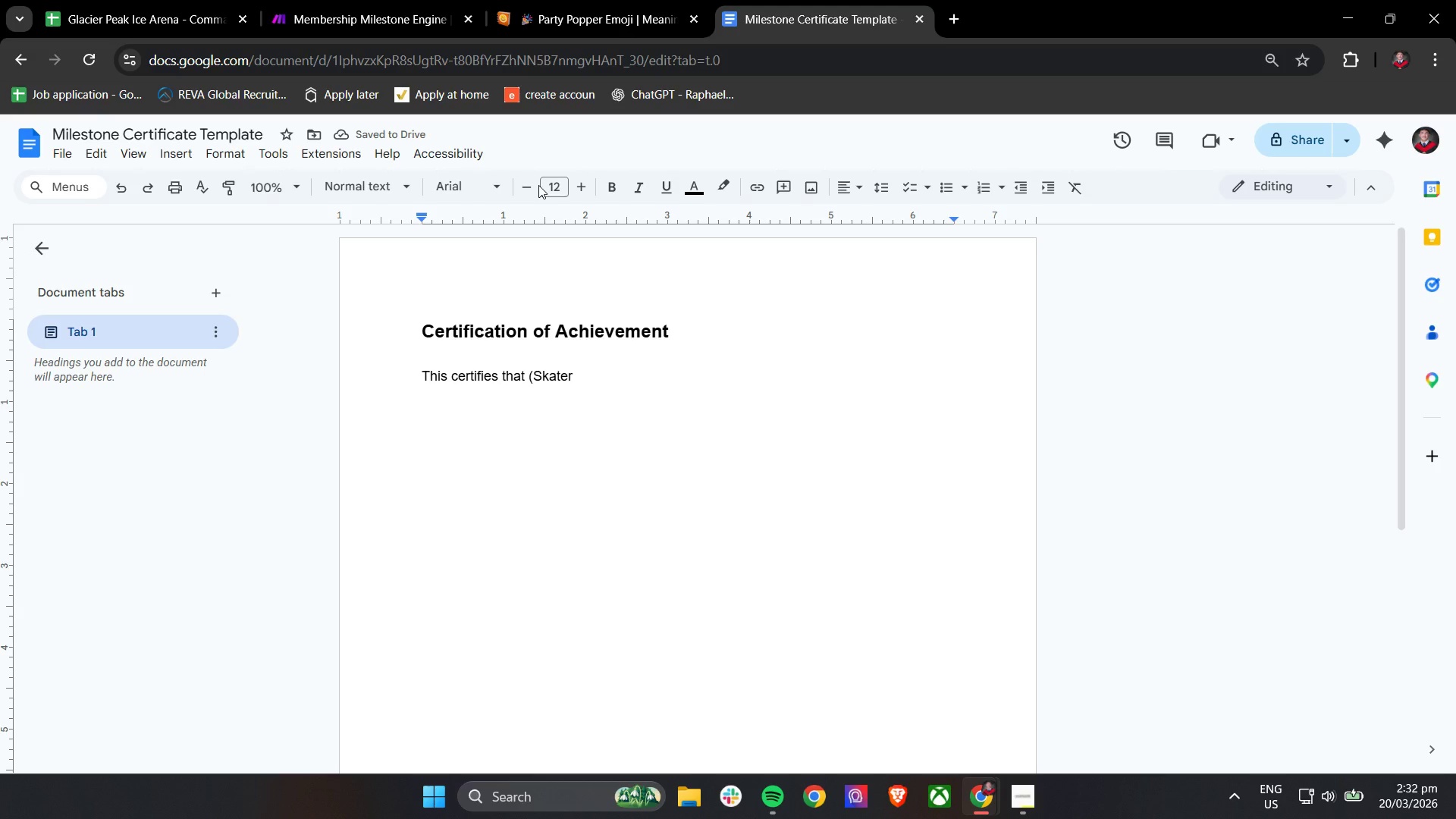 
type(Name))
 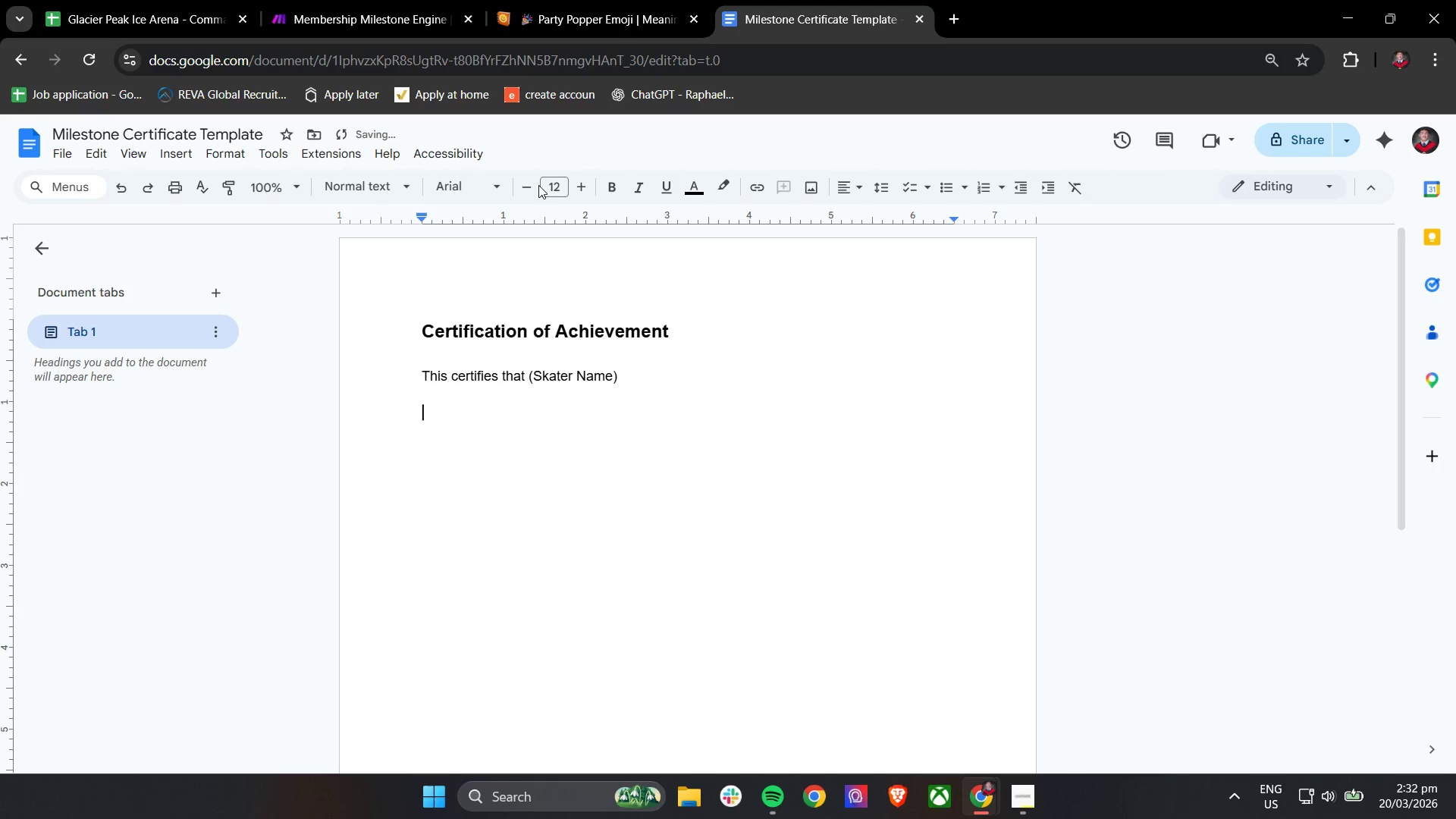 
 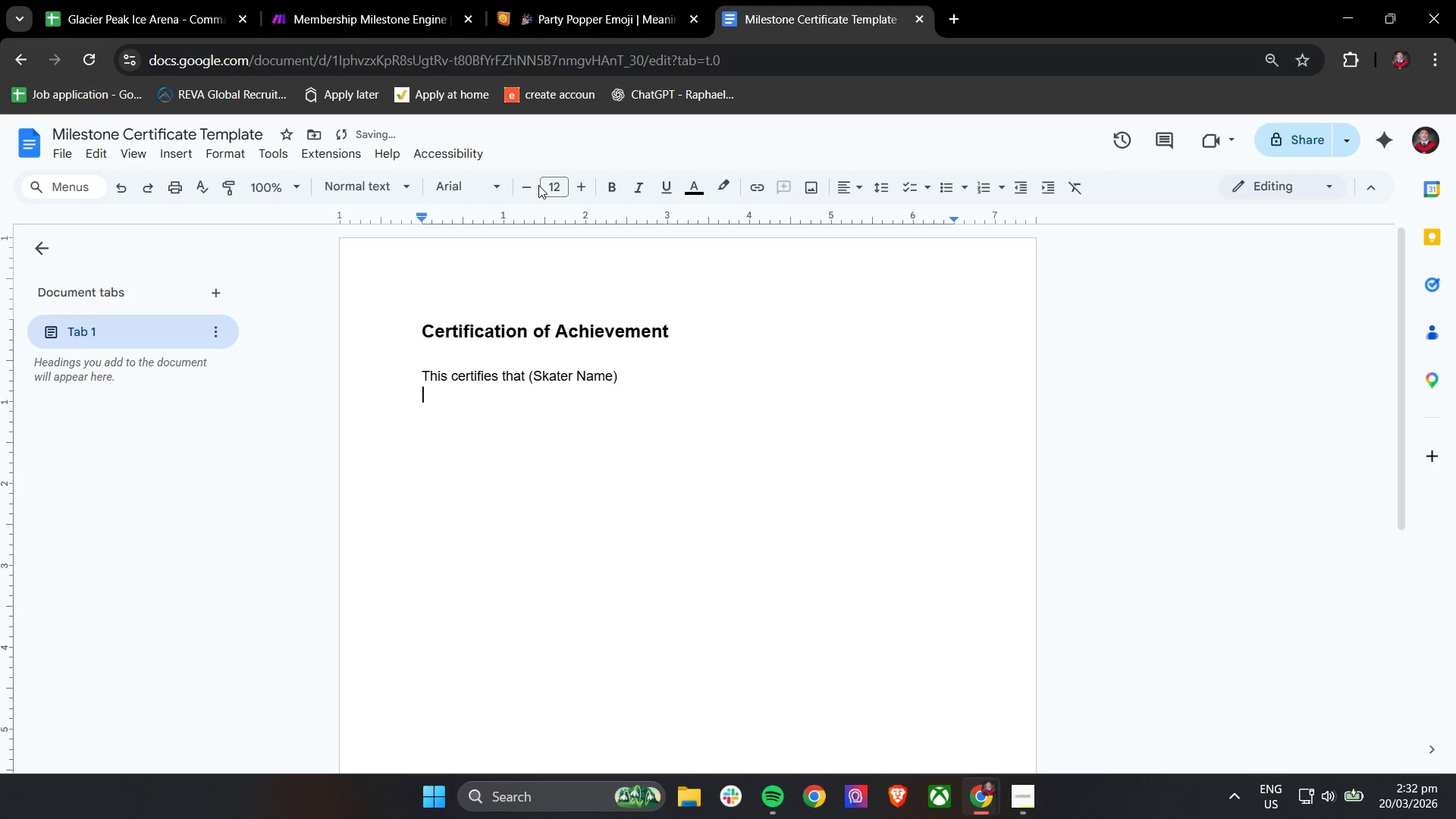 
key(Enter)
 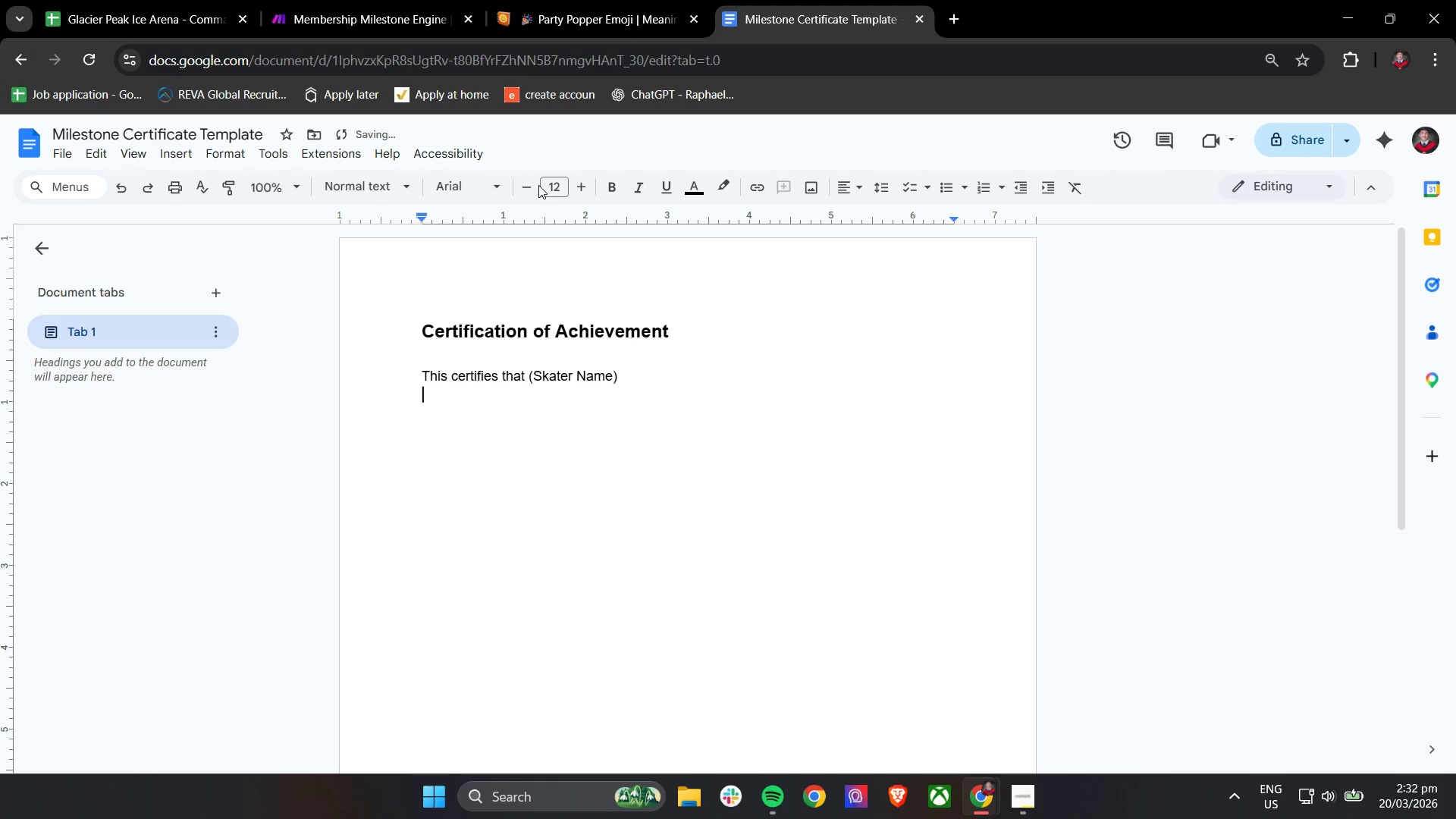 
key(Enter)
 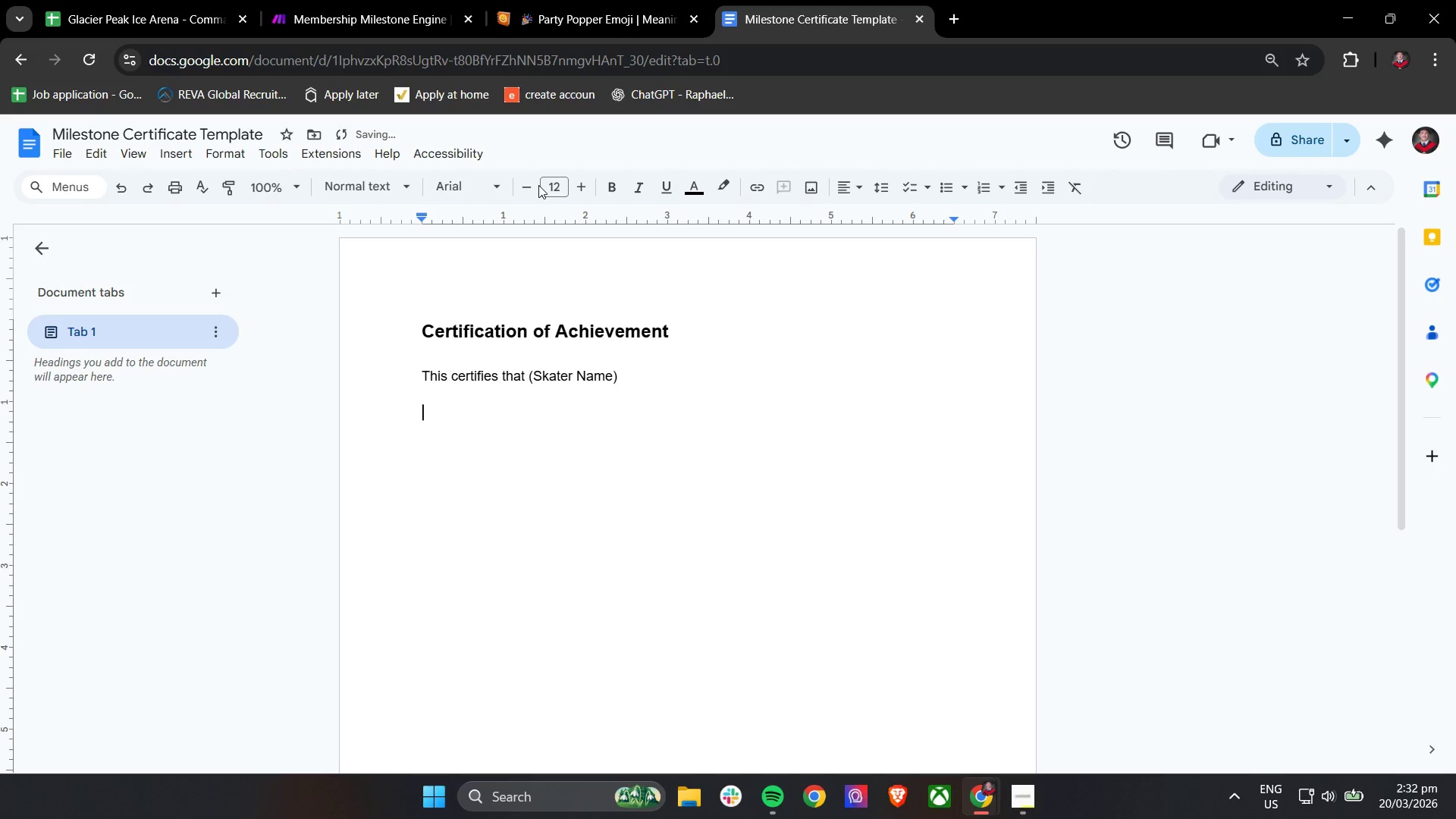 
key(Backspace)
type(has successfullt completed (prive)
key(Backspace)
type(ate Hours)
 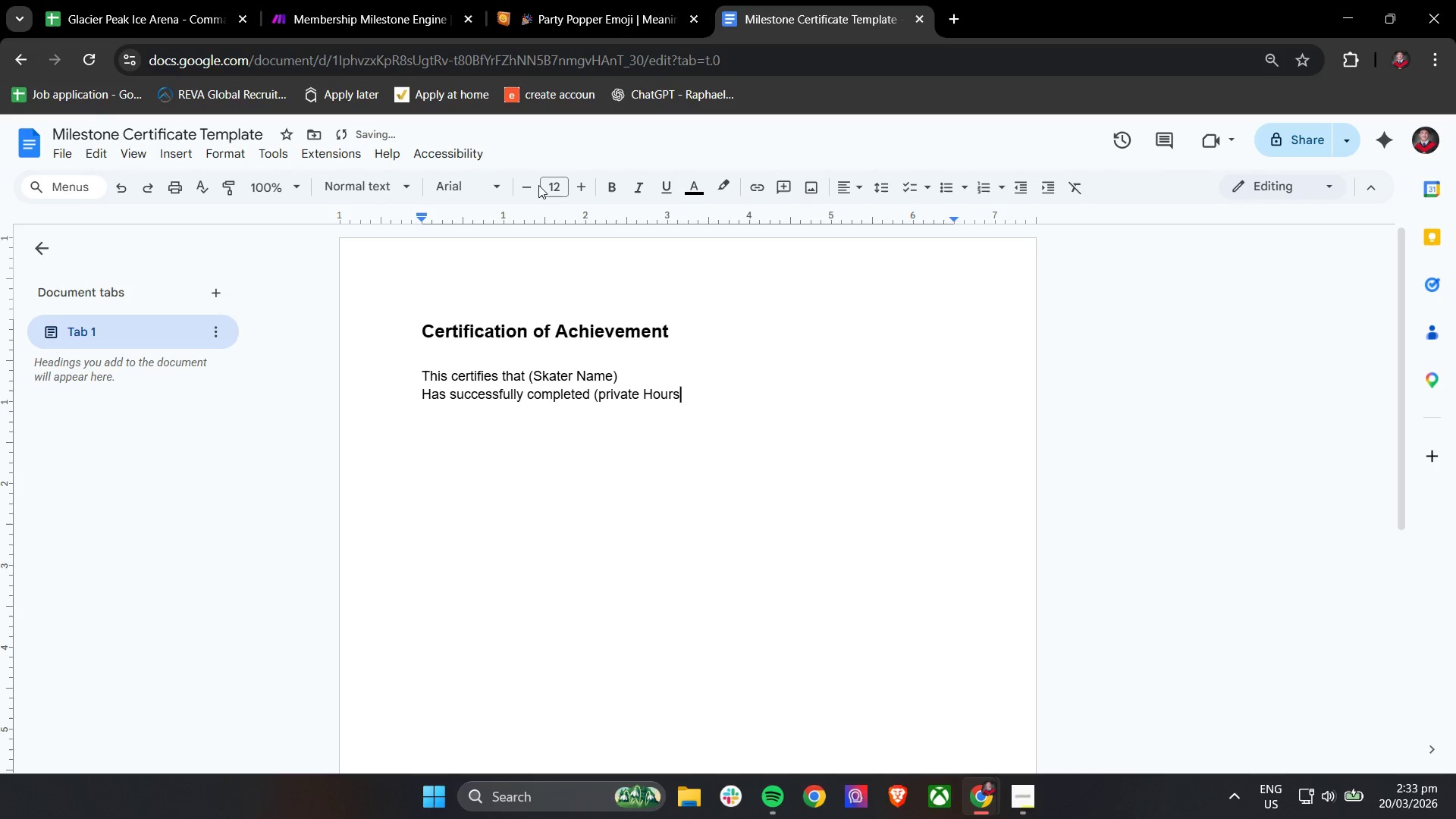 
left_click([604, 394])
 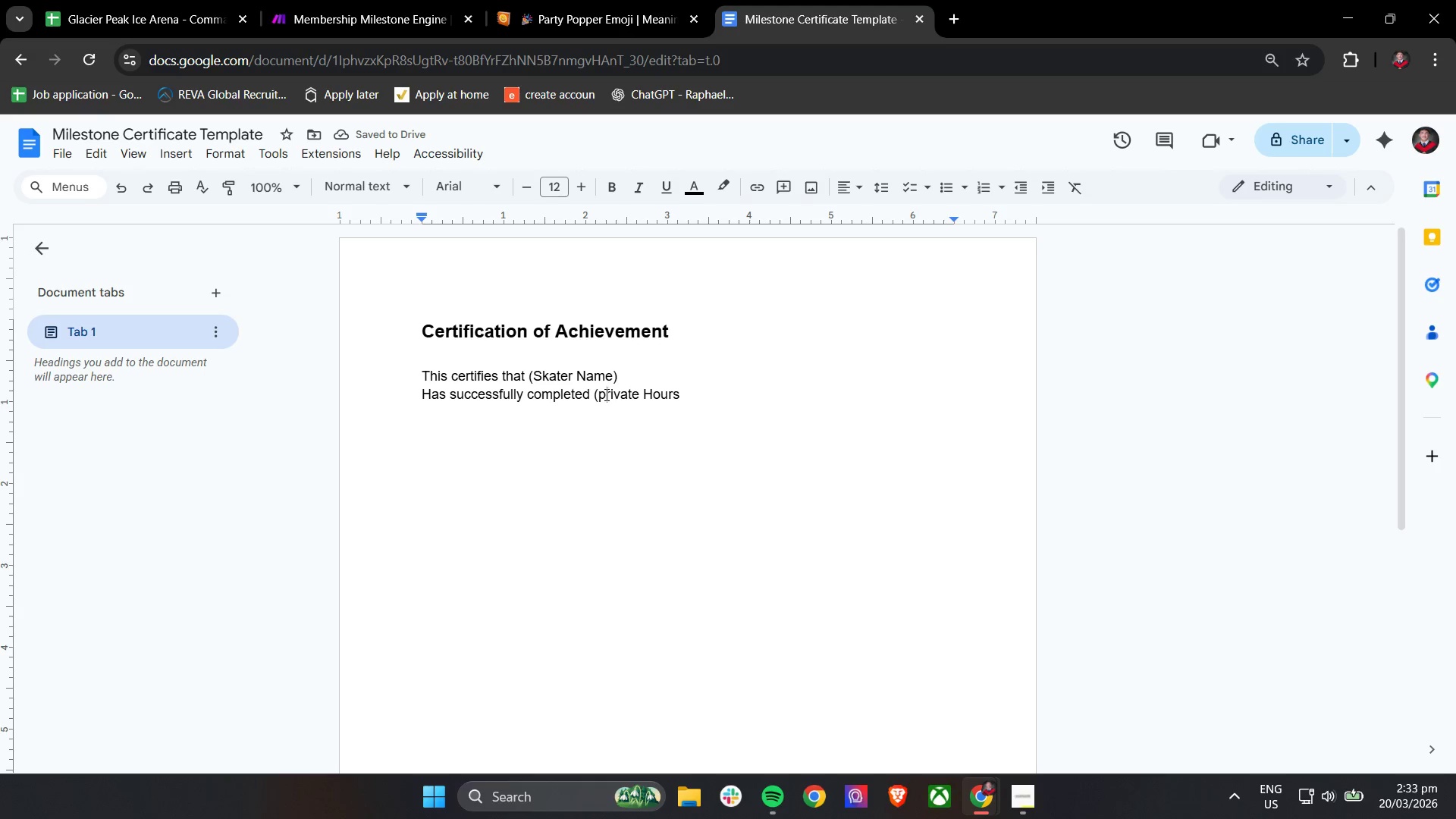 
key(Backspace)
 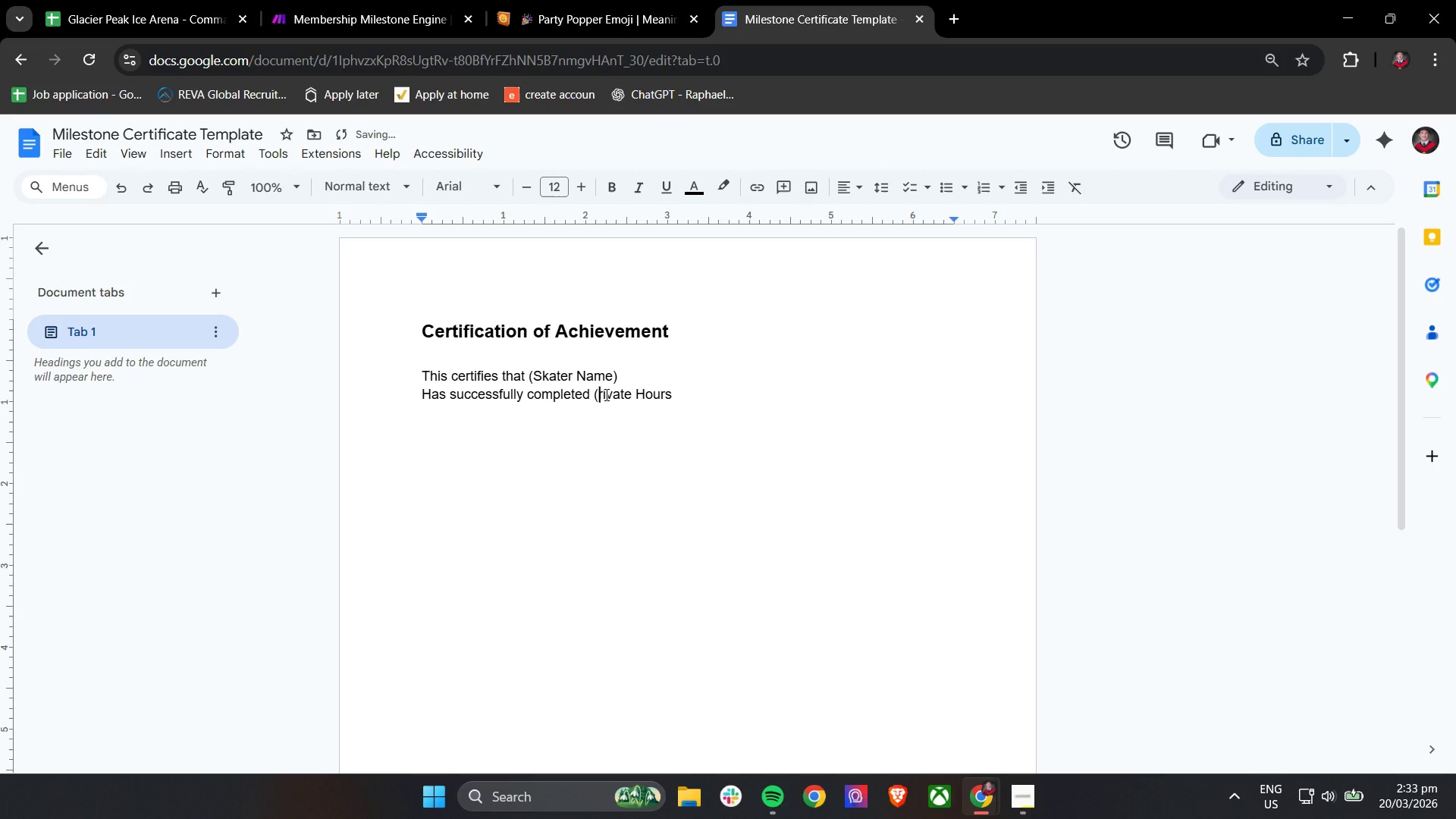 
key(Shift+P)
 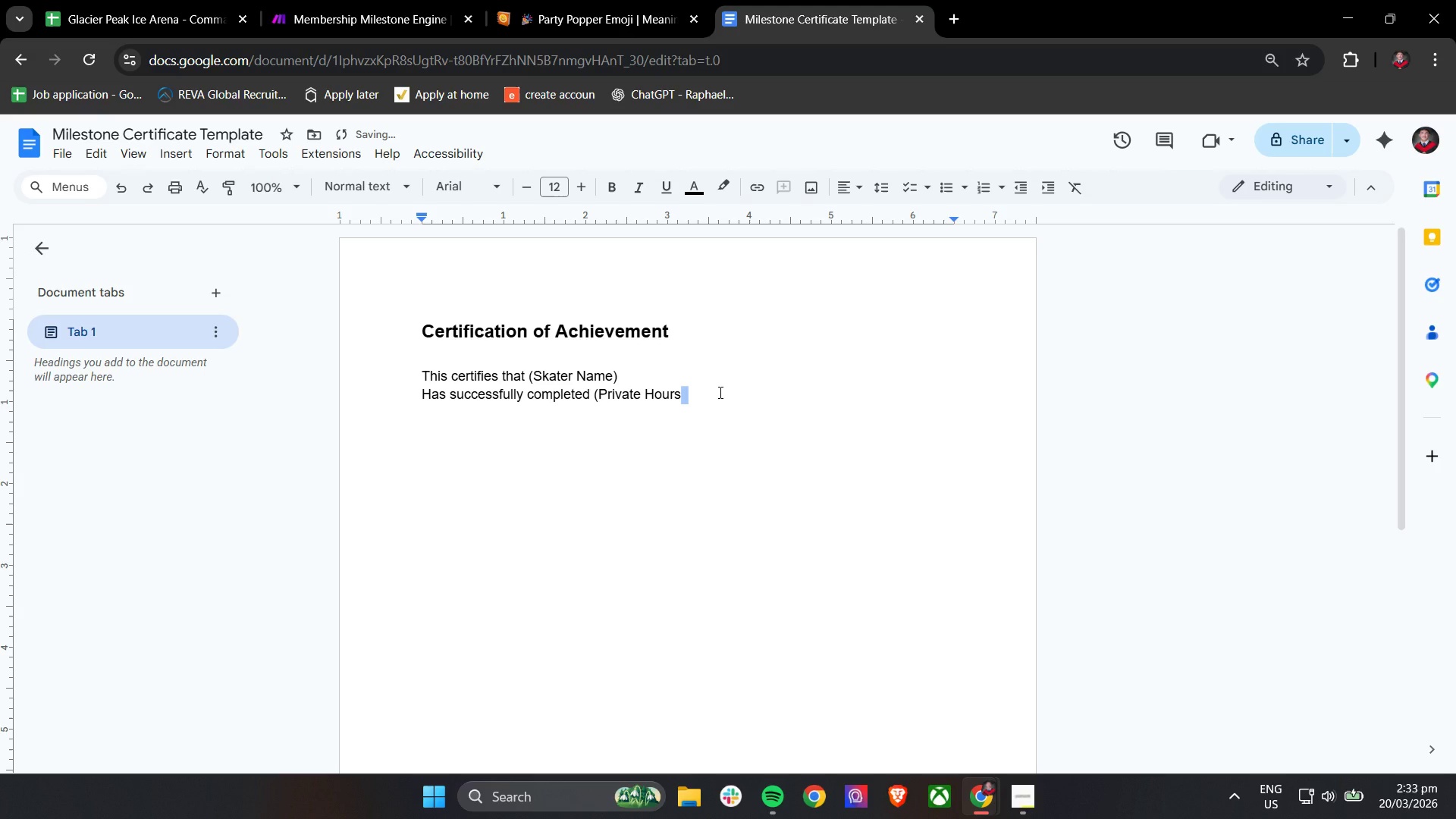 
left_click([704, 405])
 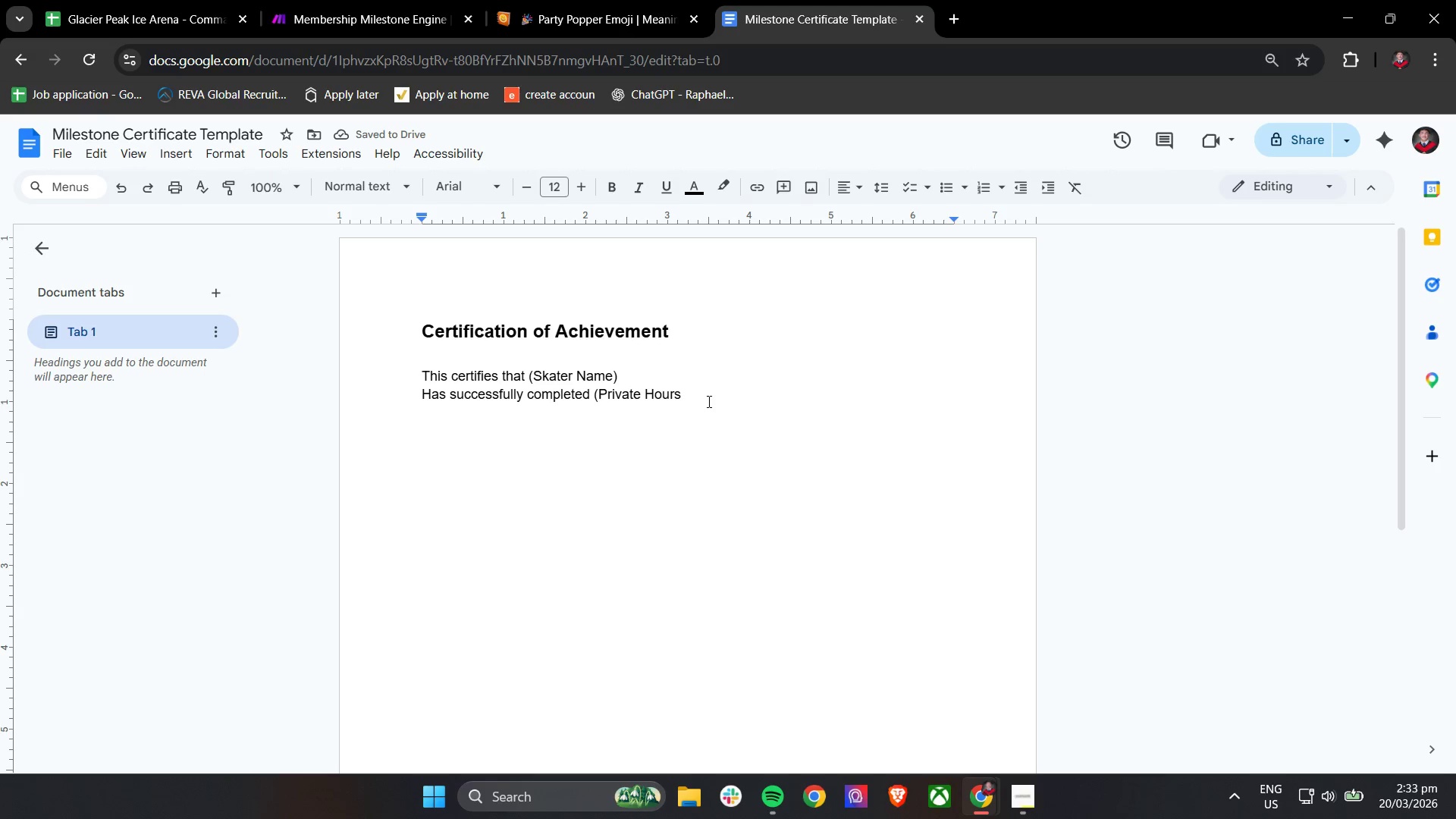 
type() hours of training at Glacier Peak Ice Arenea)
 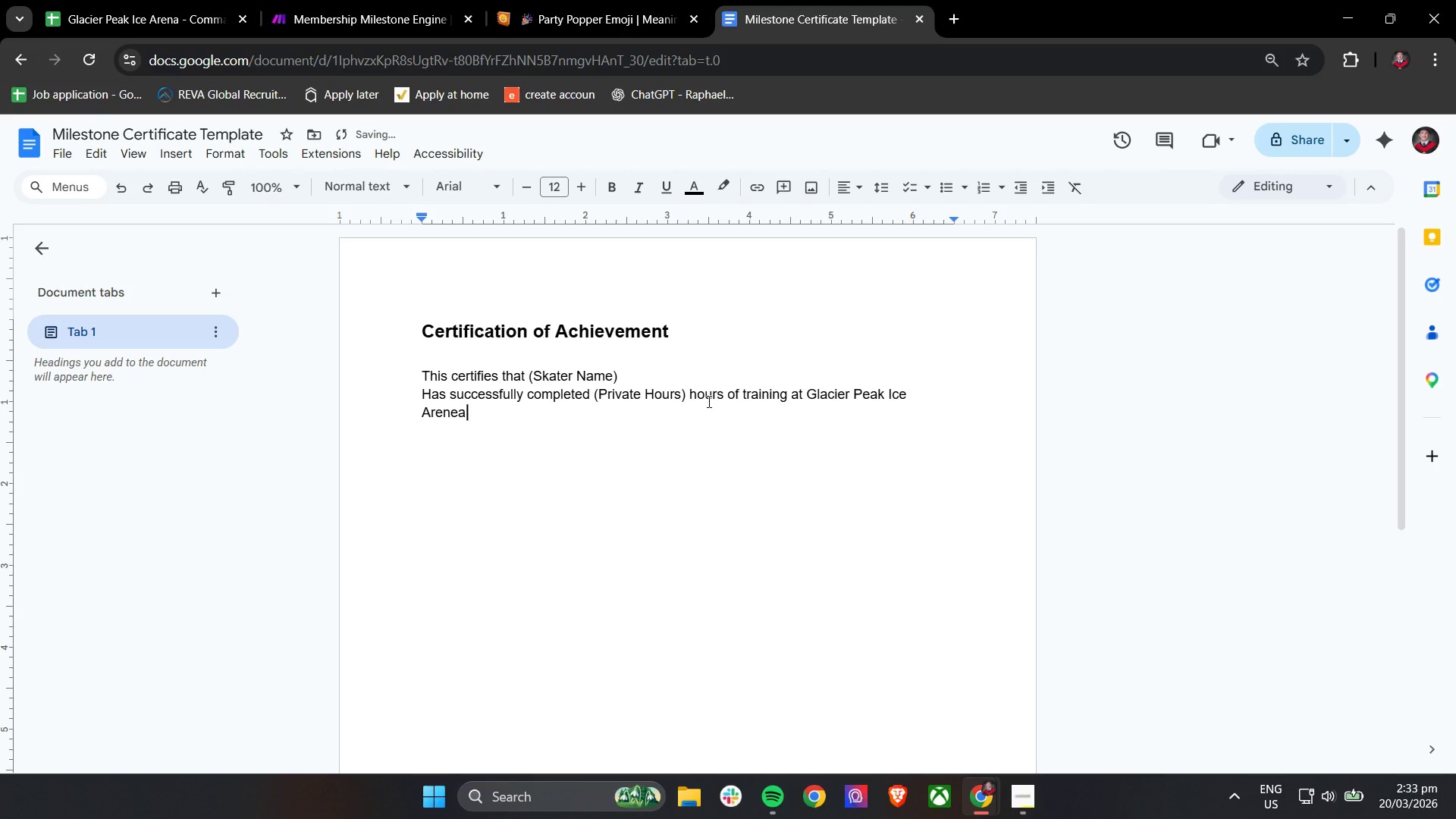 
left_click([422, 391])
 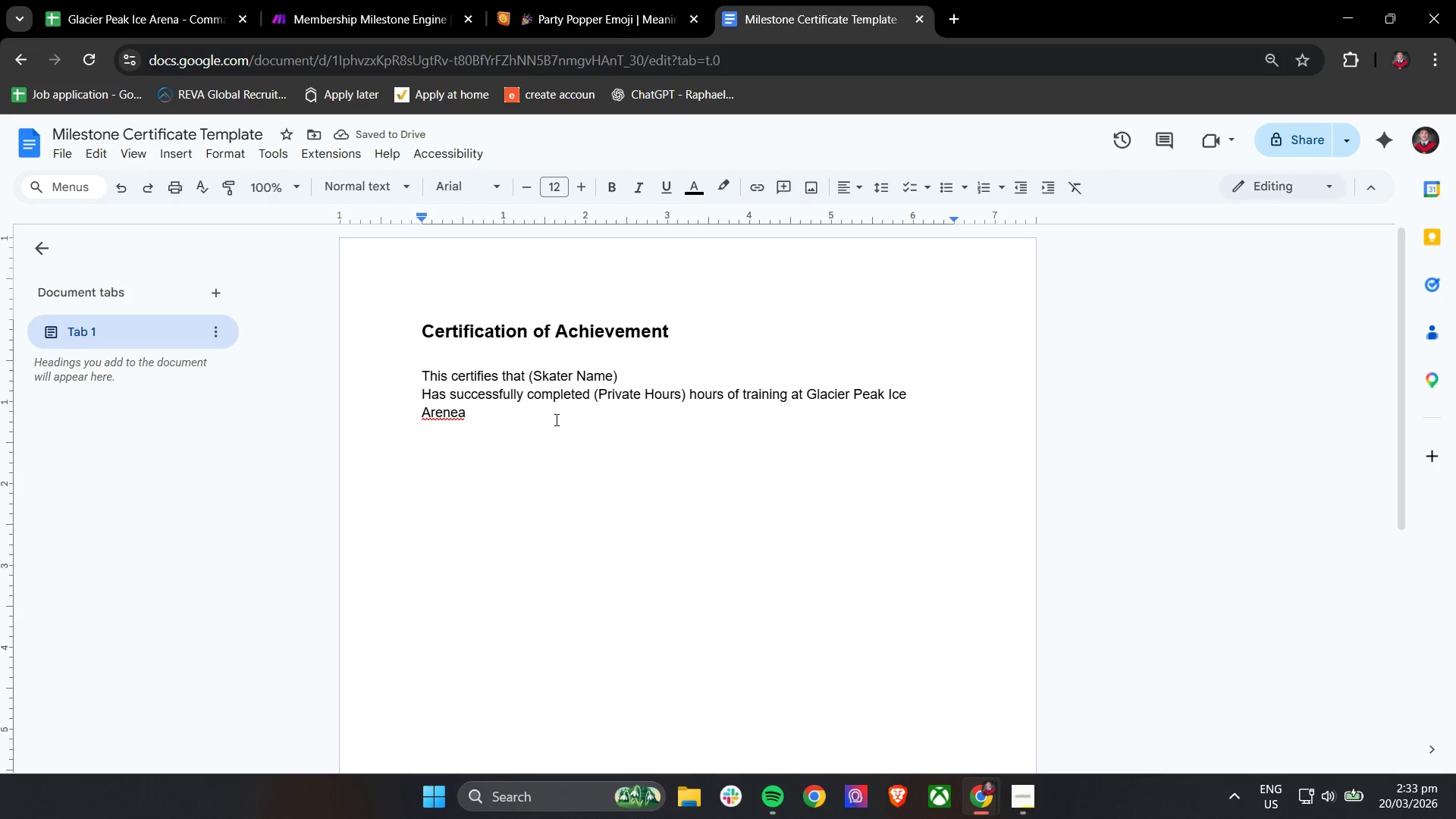 
double_click([550, 416])
 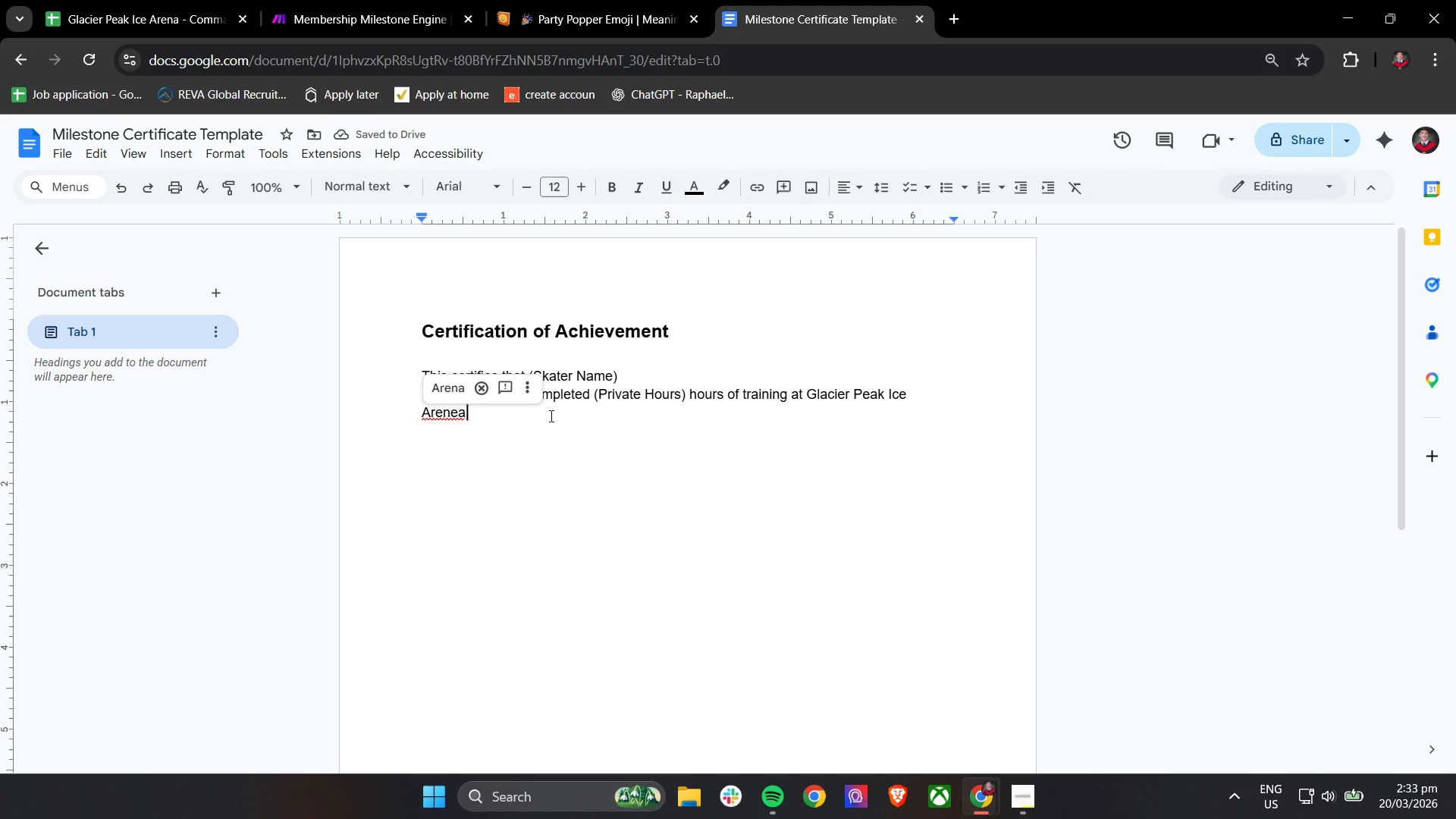 
key(Backspace)
 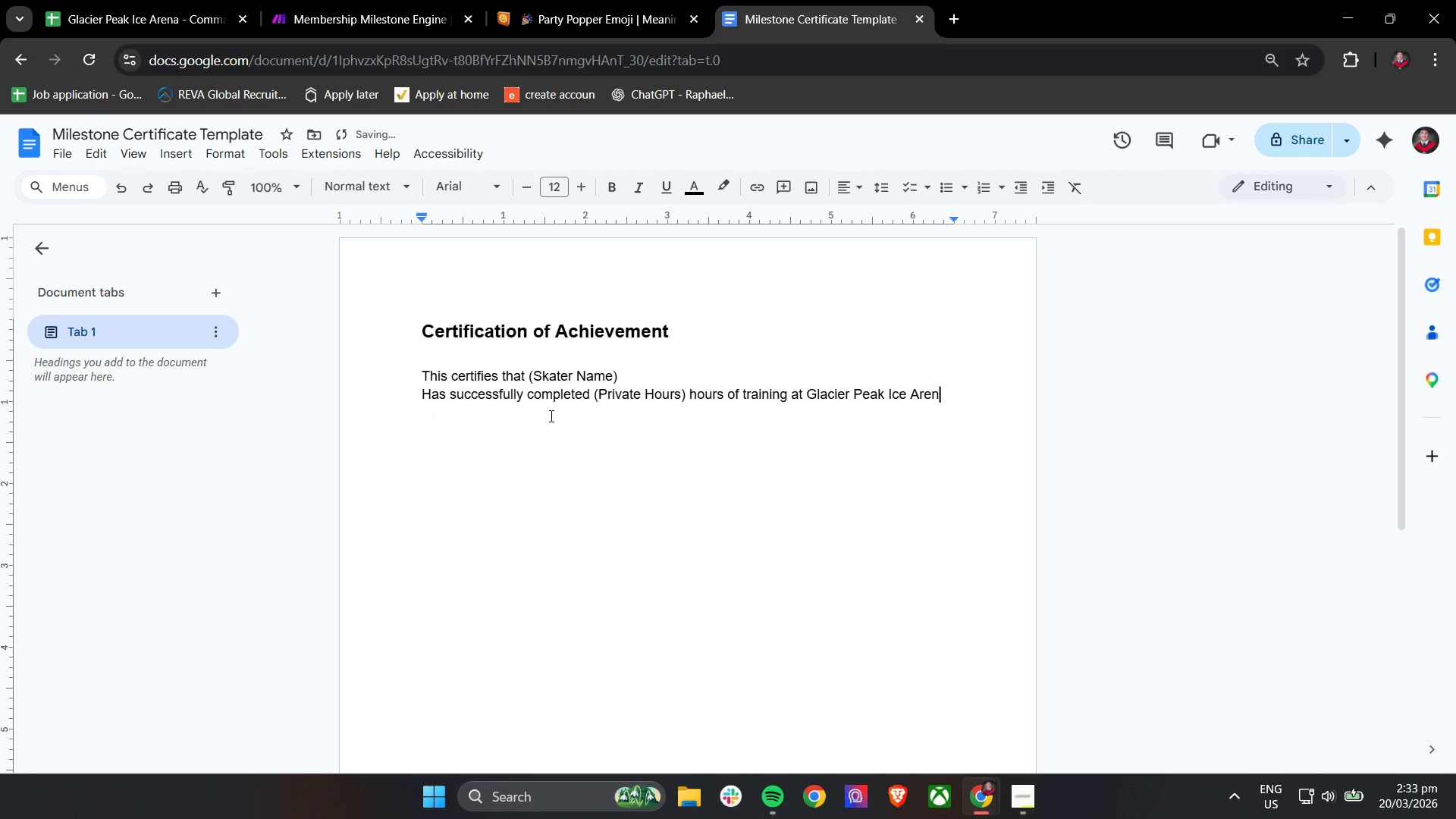 
key(Backspace)
 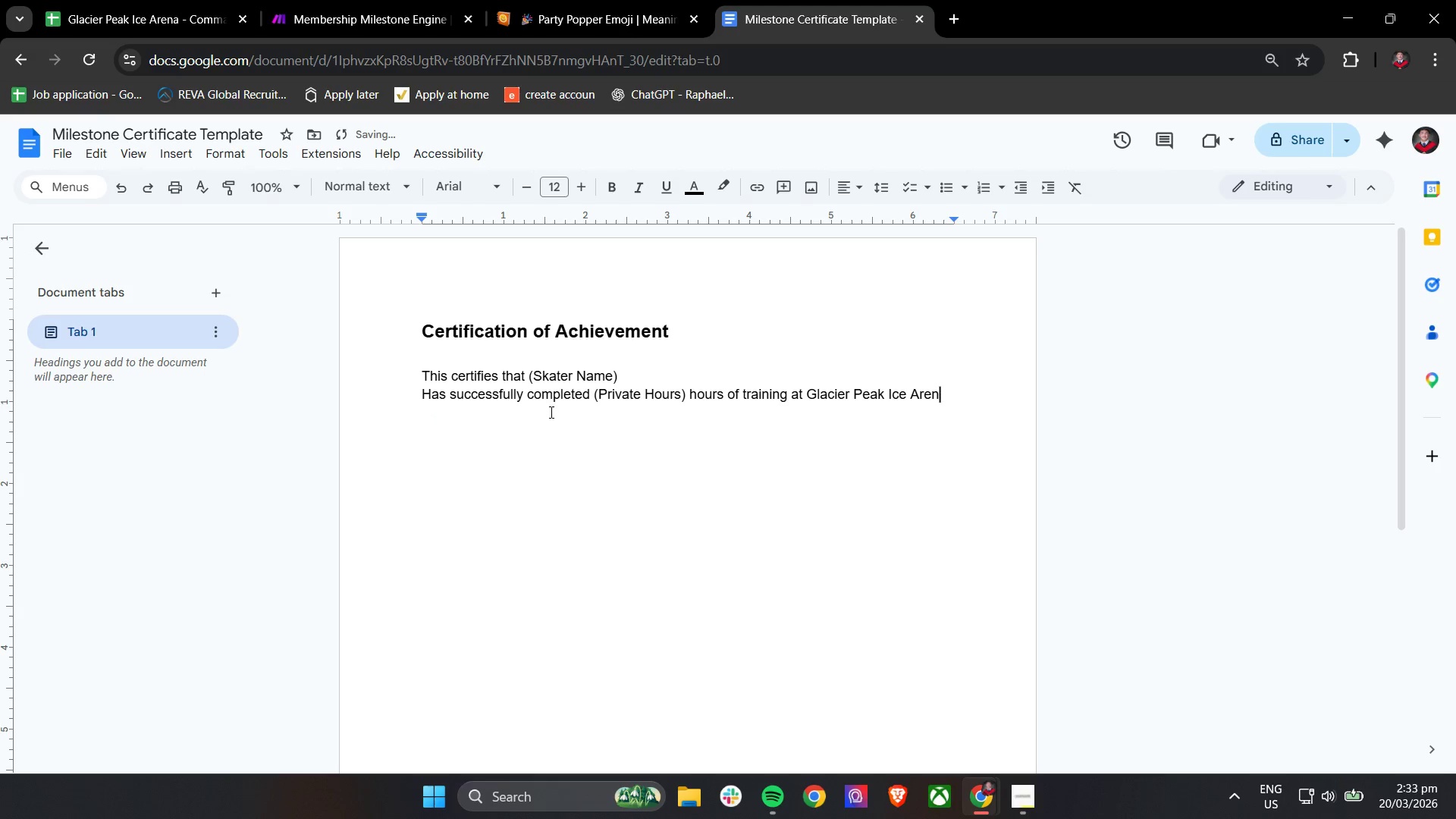 
key(A)
 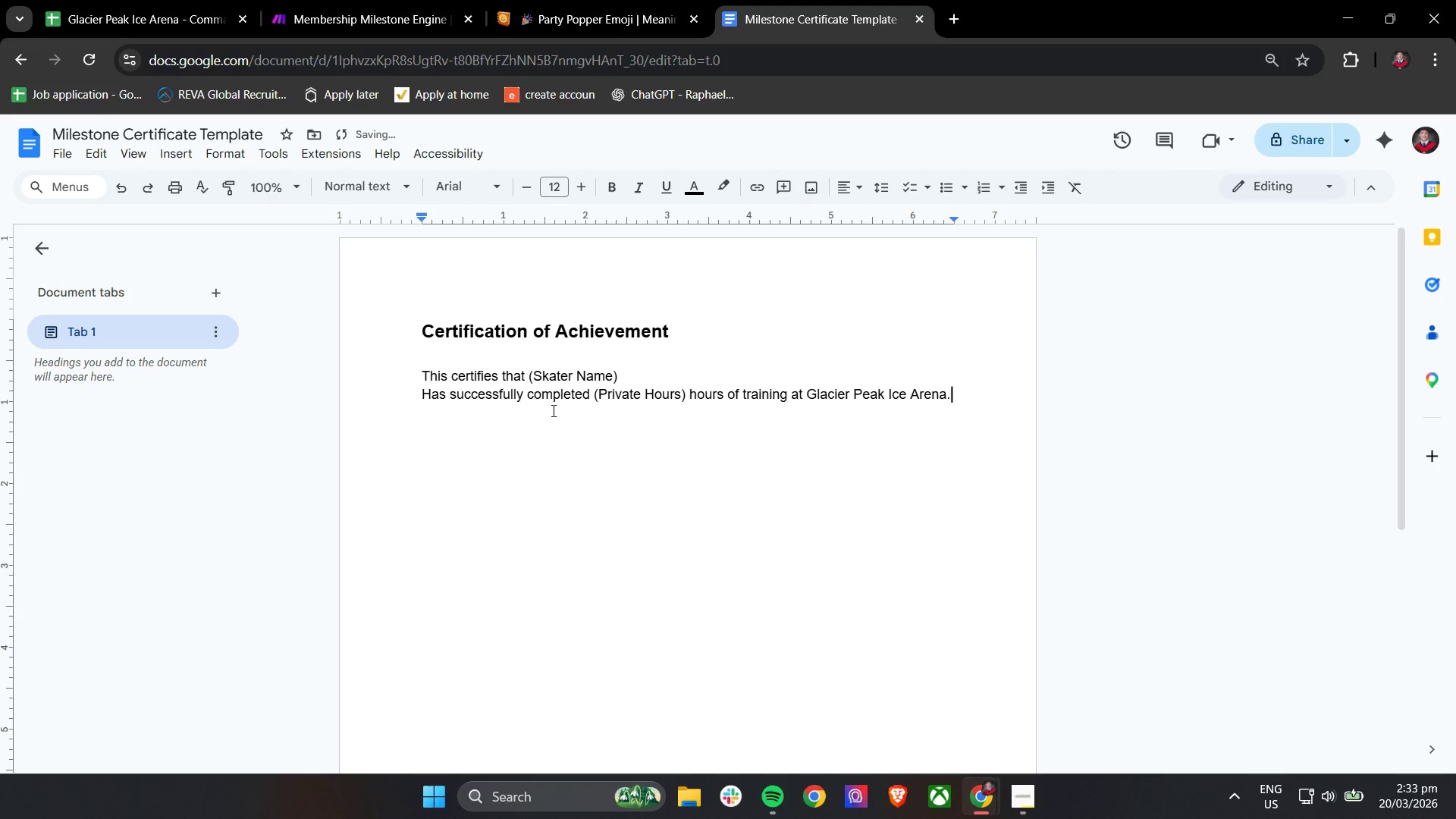 
key(Period)
 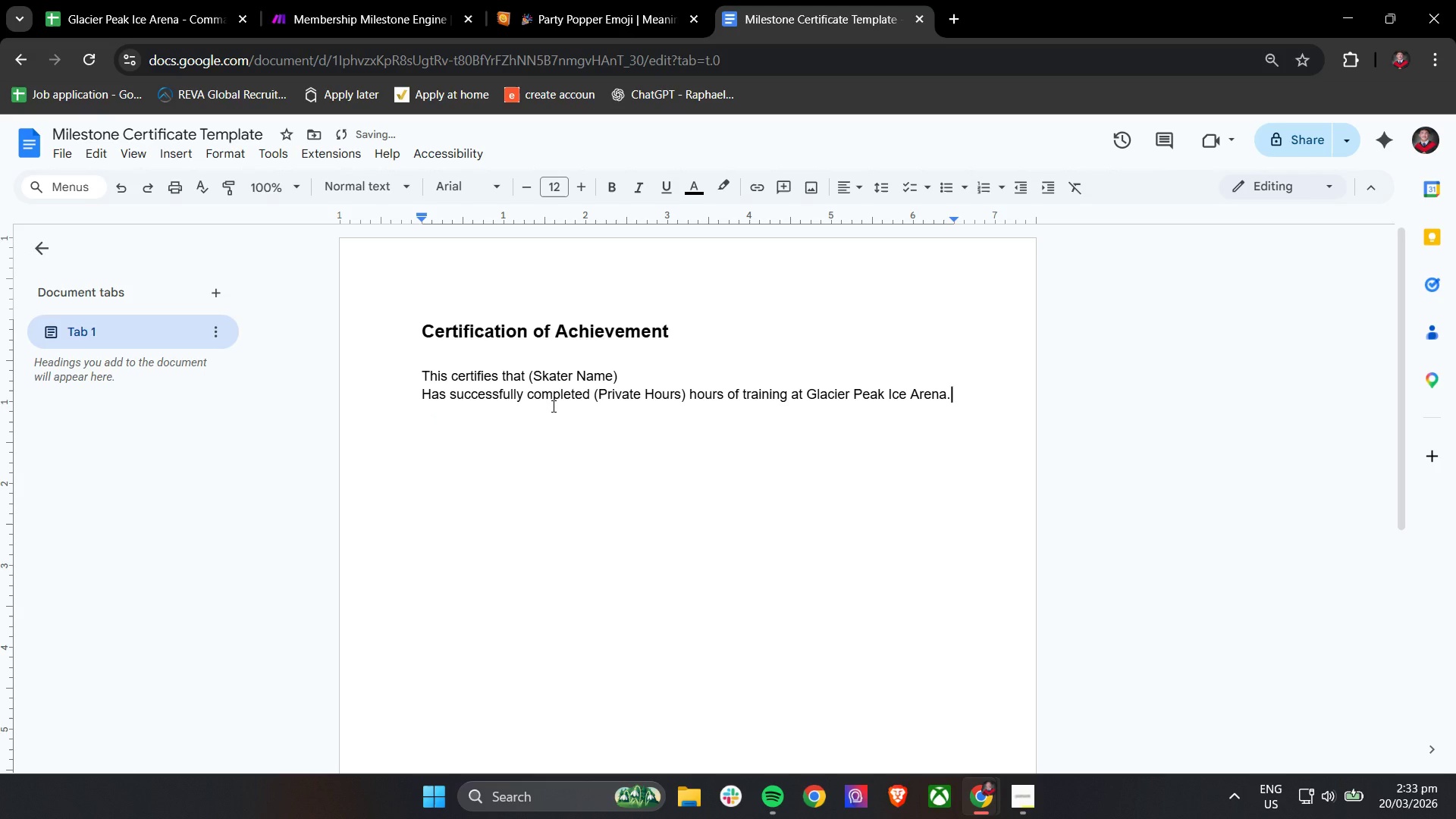 
key(Control+A)
 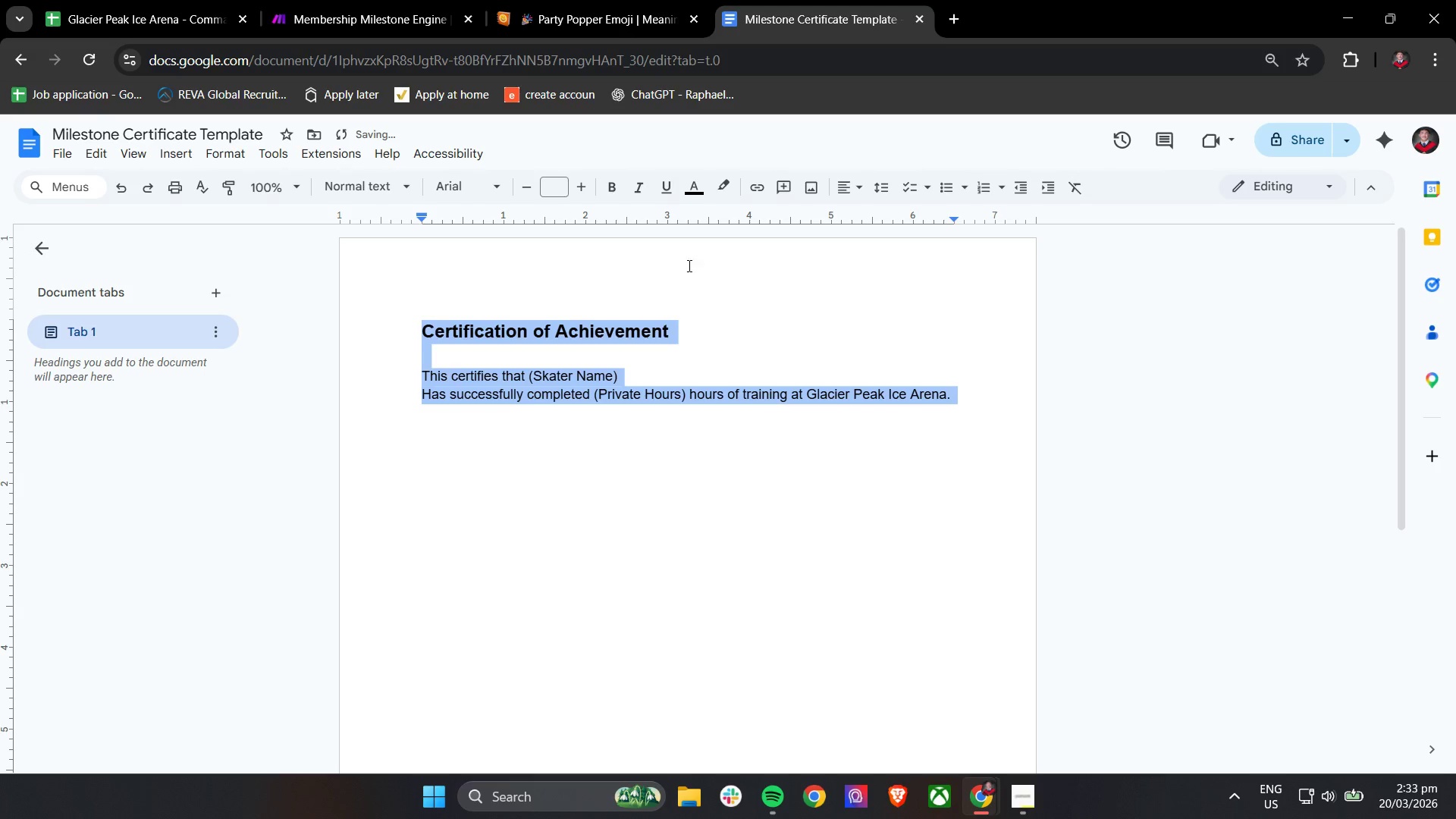 
left_click([631, 452])
 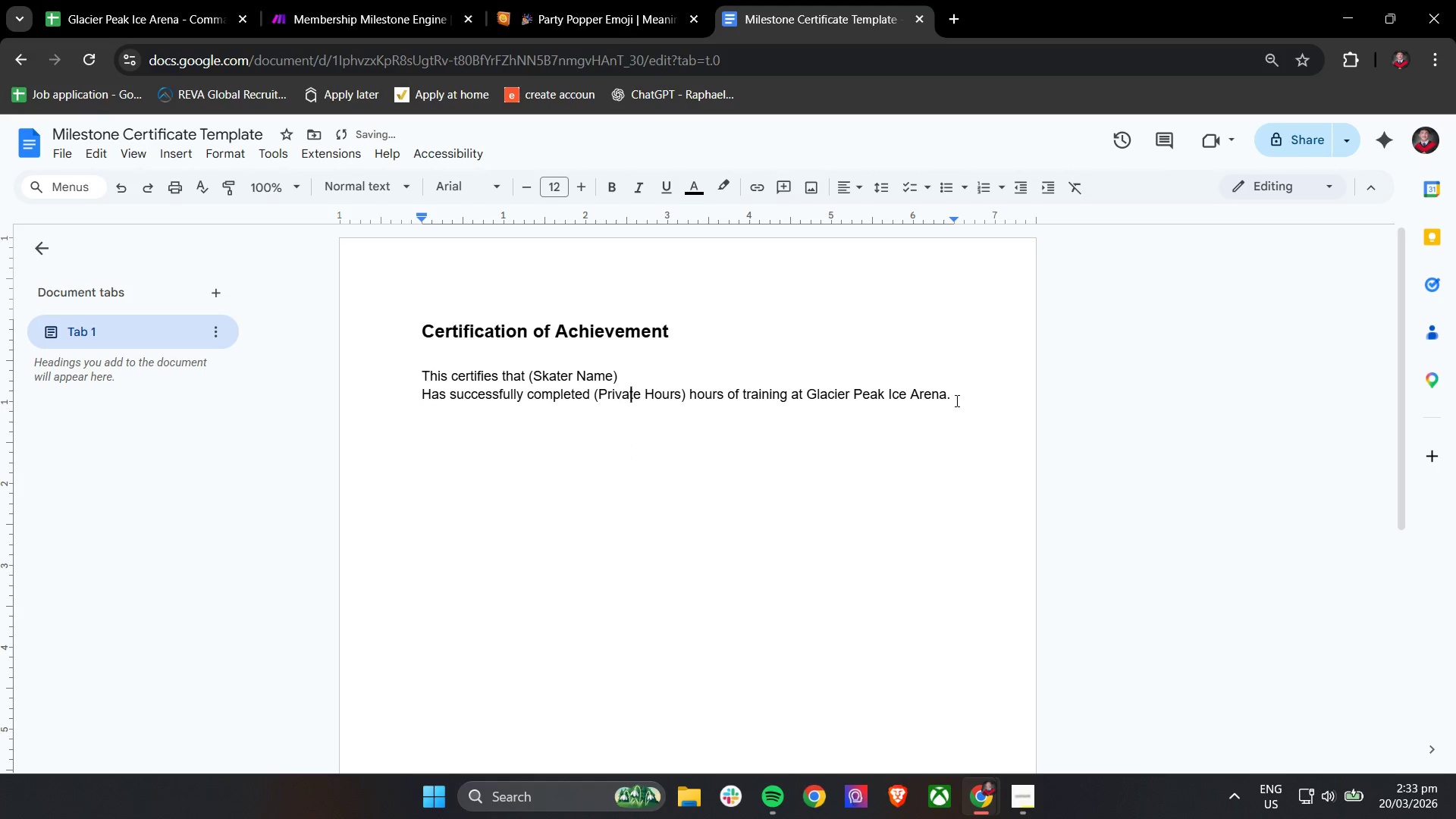 
left_click_drag(start_coordinate=[961, 396], to_coordinate=[519, 376])
 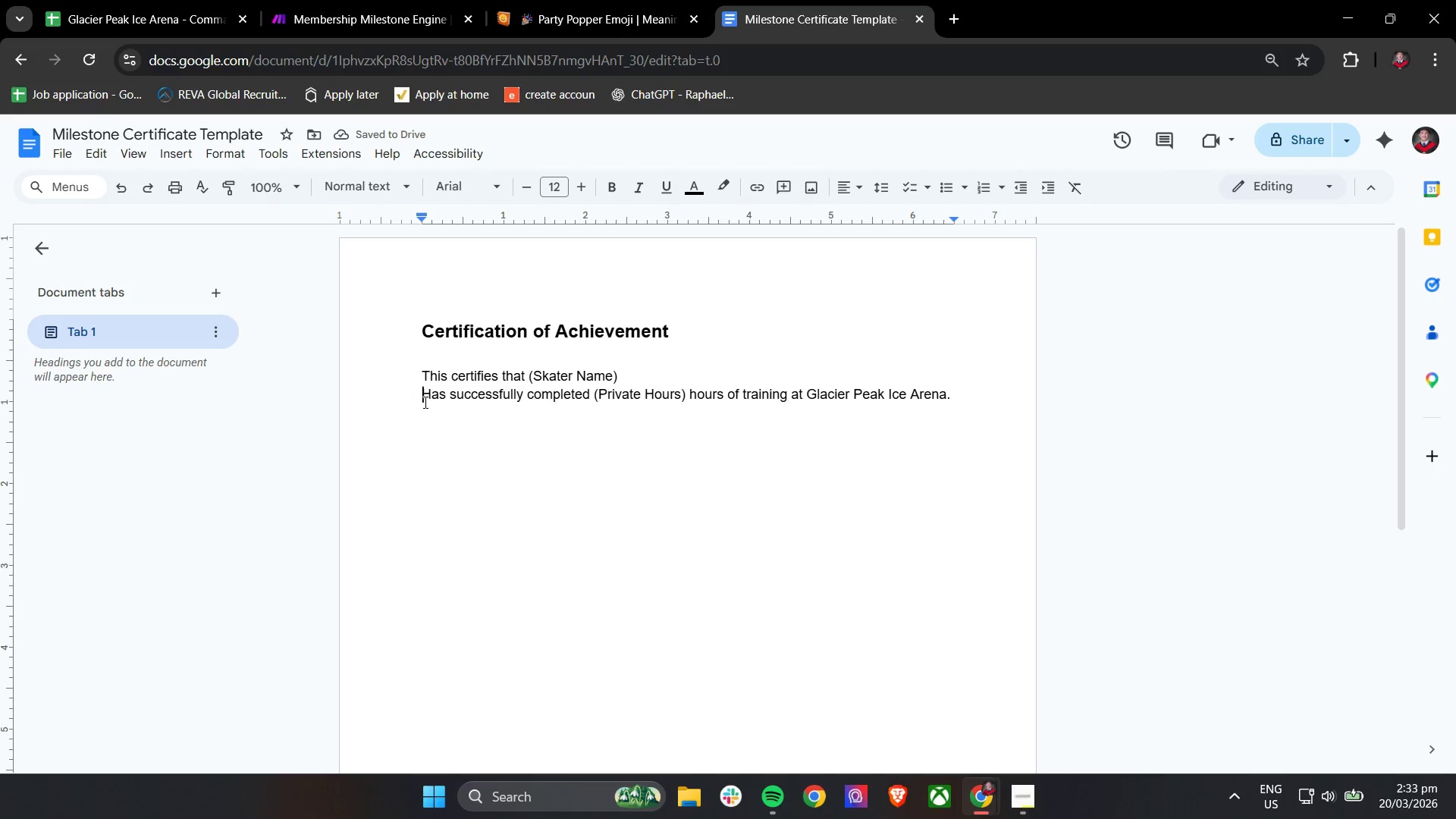 
double_click([423, 397])
 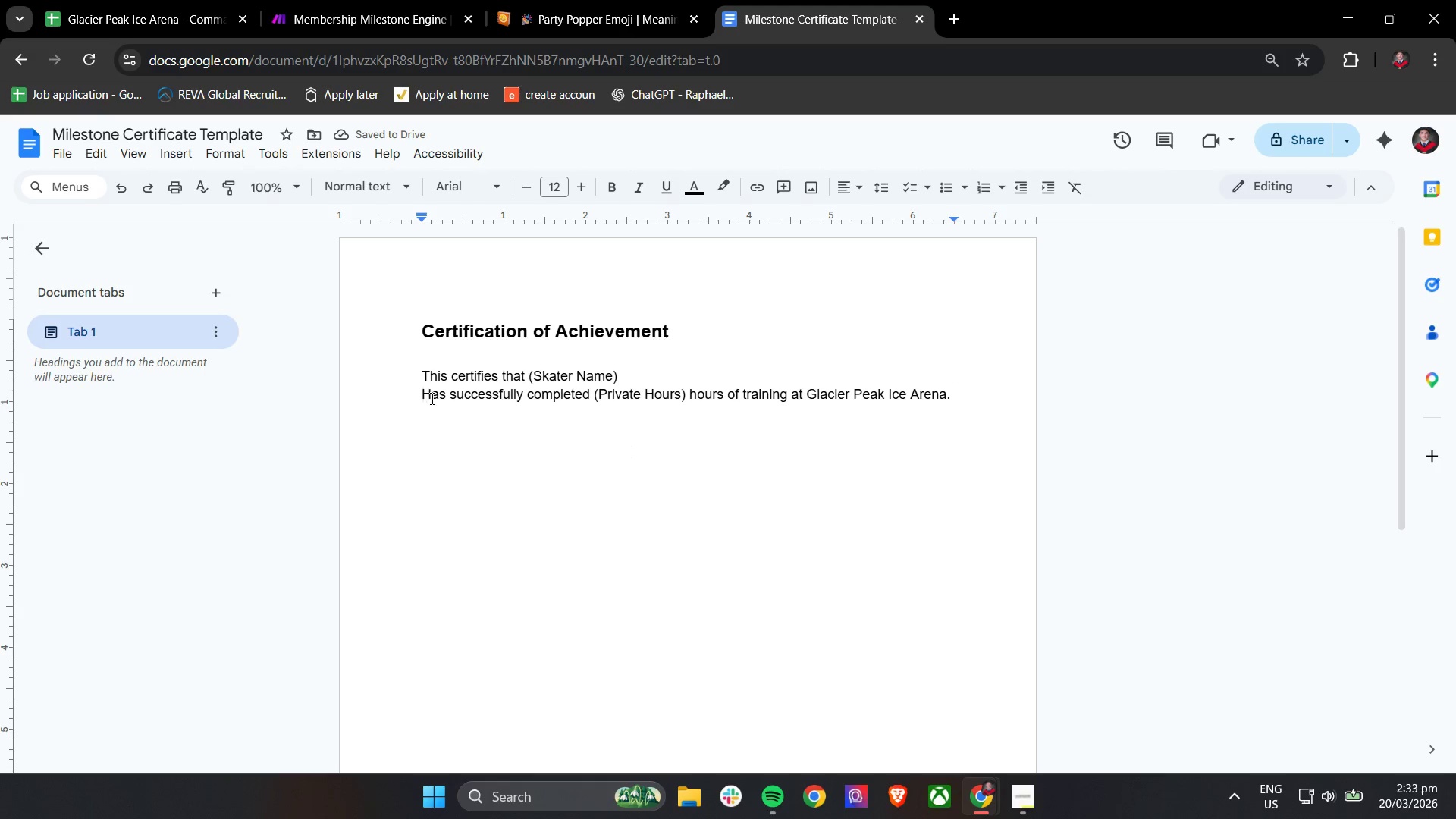 
key(Backspace)
 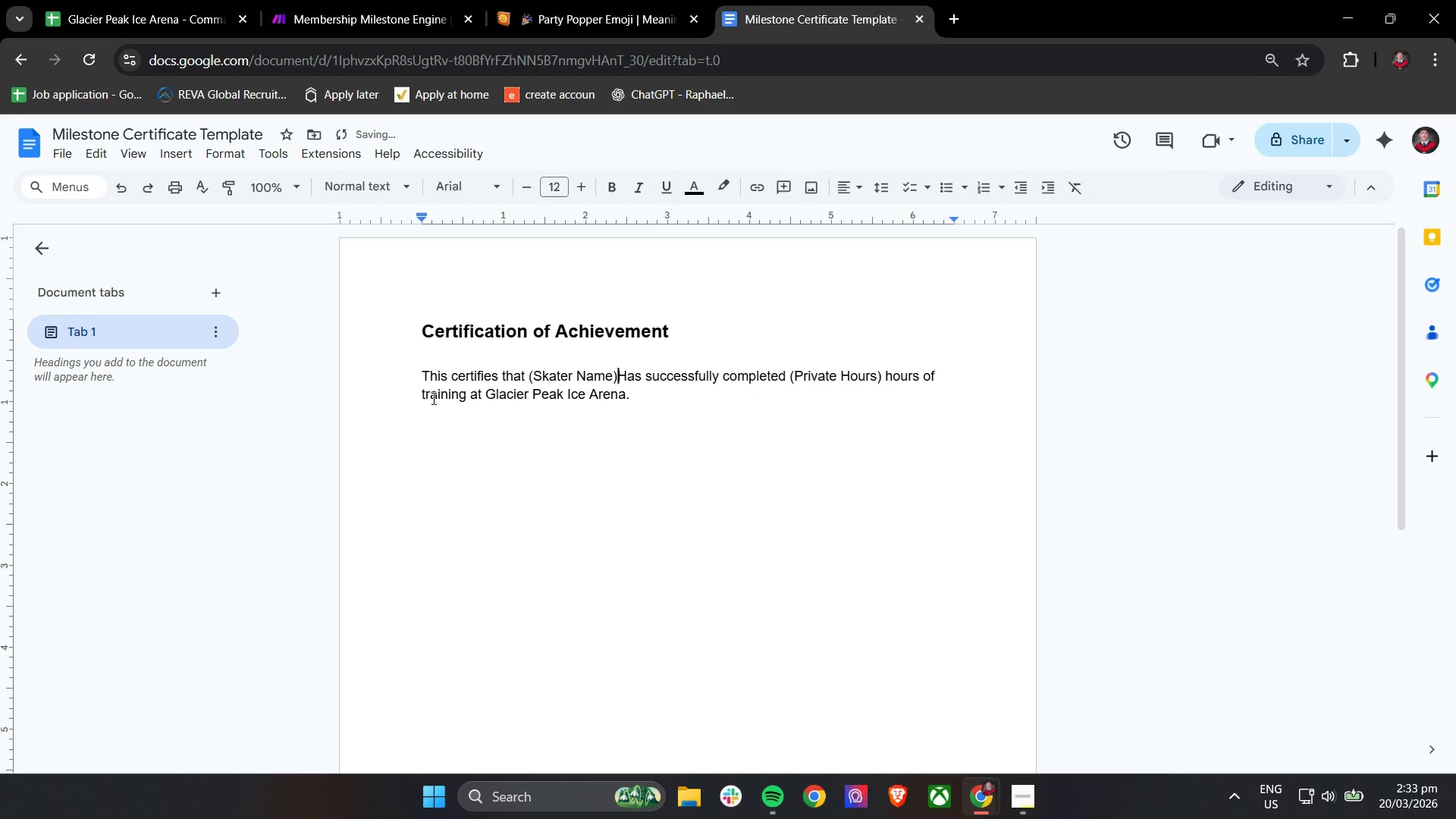 
key(B)
 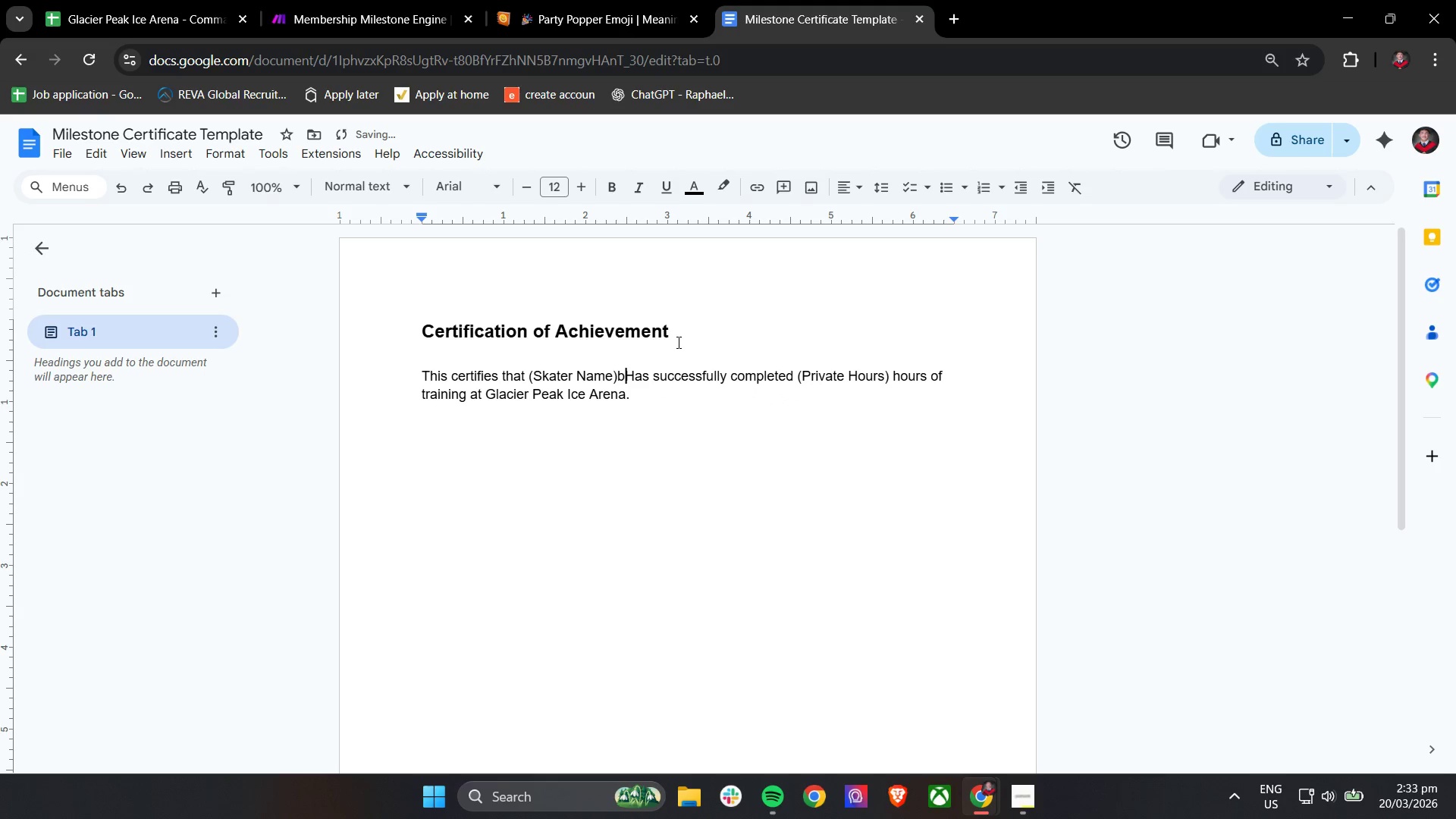 
key(Backspace)
 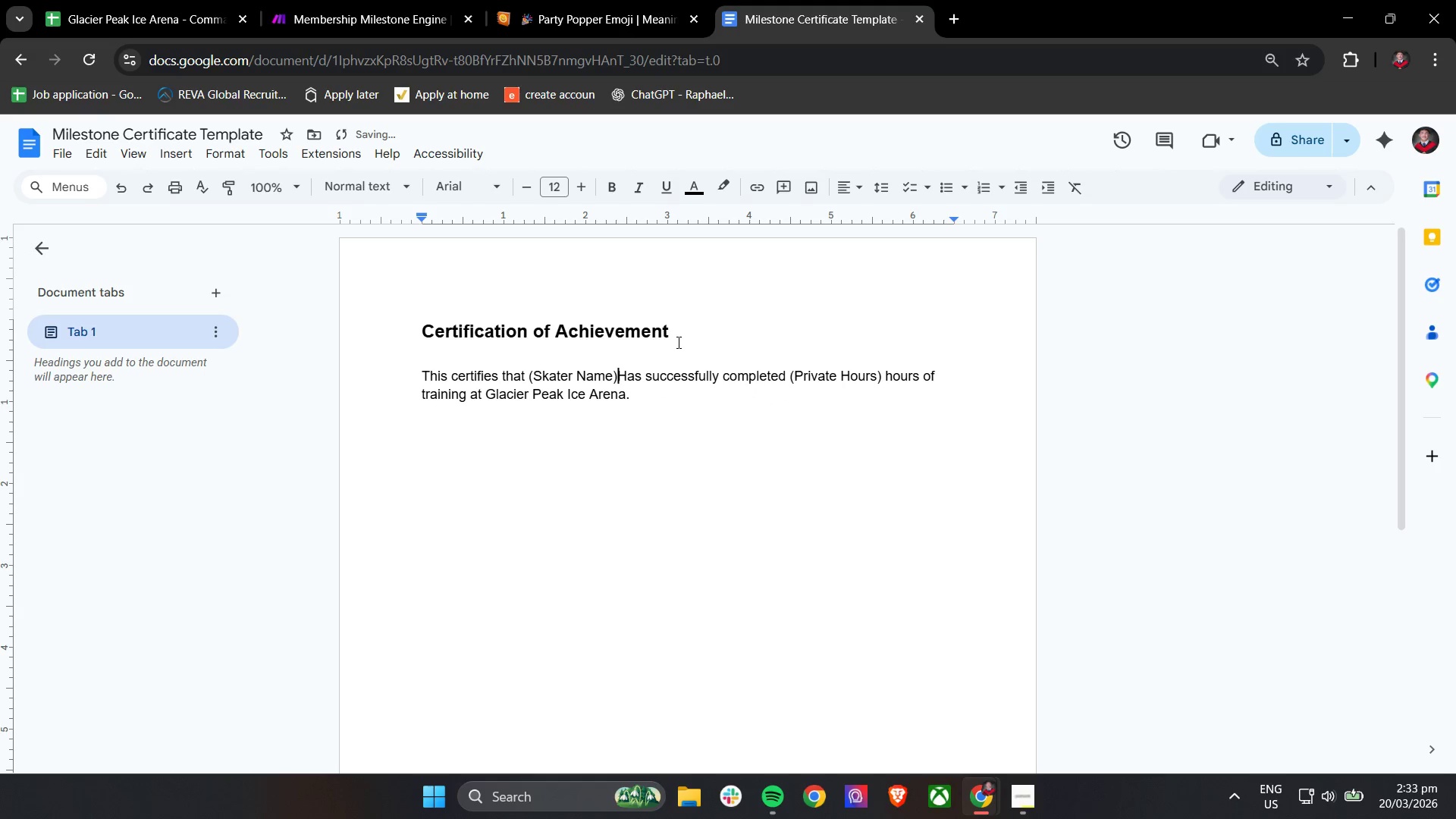 
key(Space)
 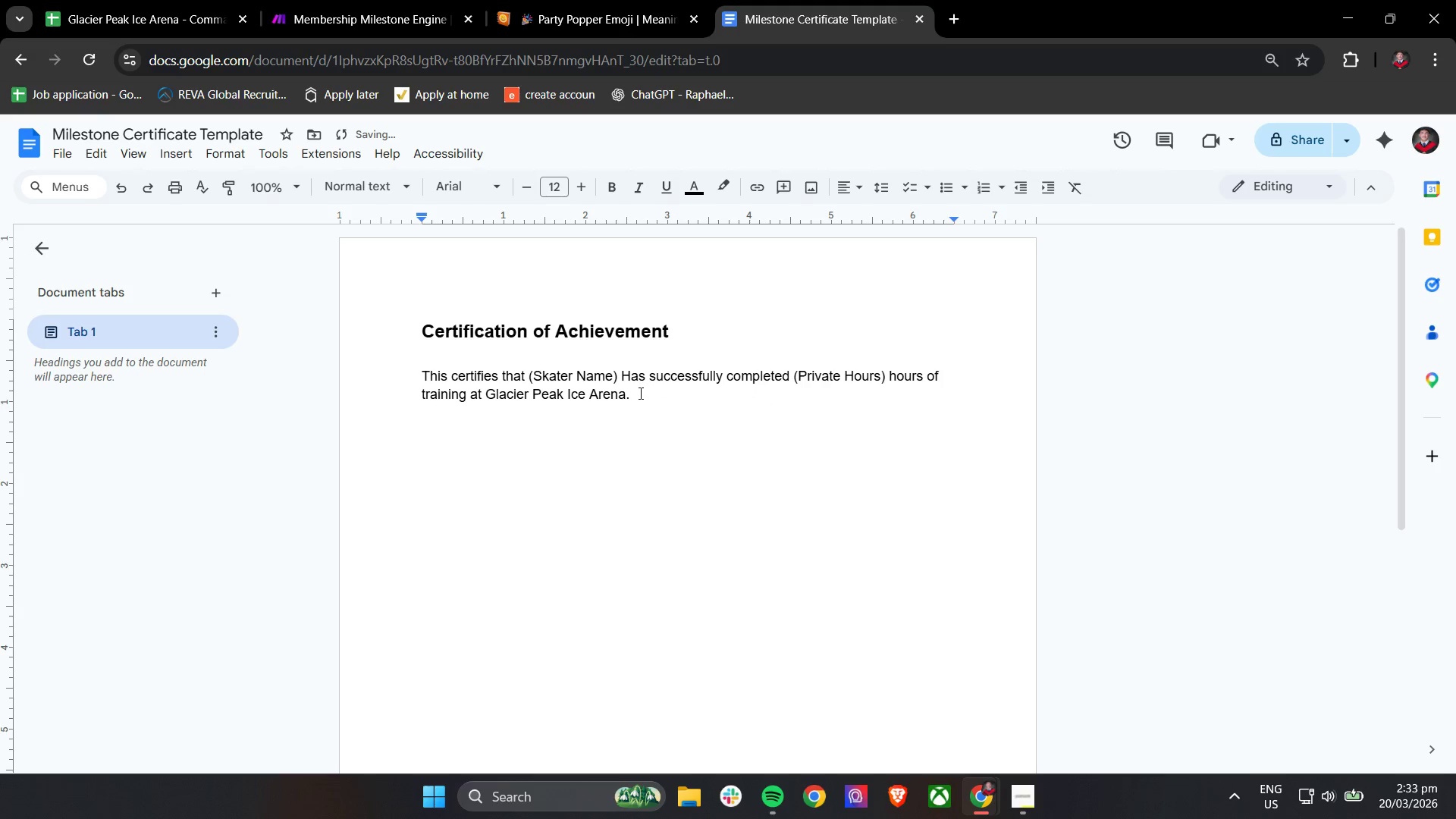 
left_click([630, 375])
 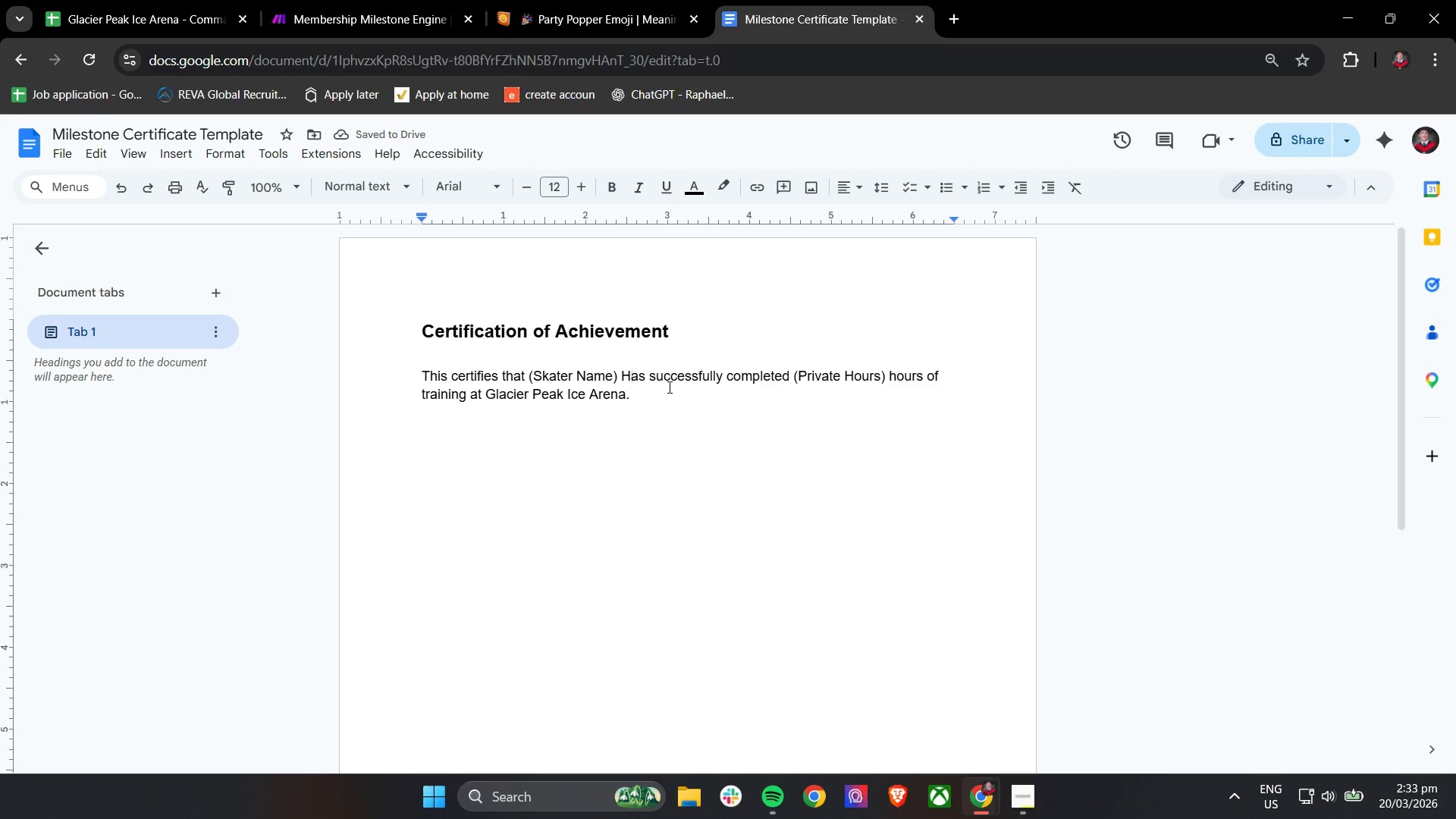 
key(Backspace)
 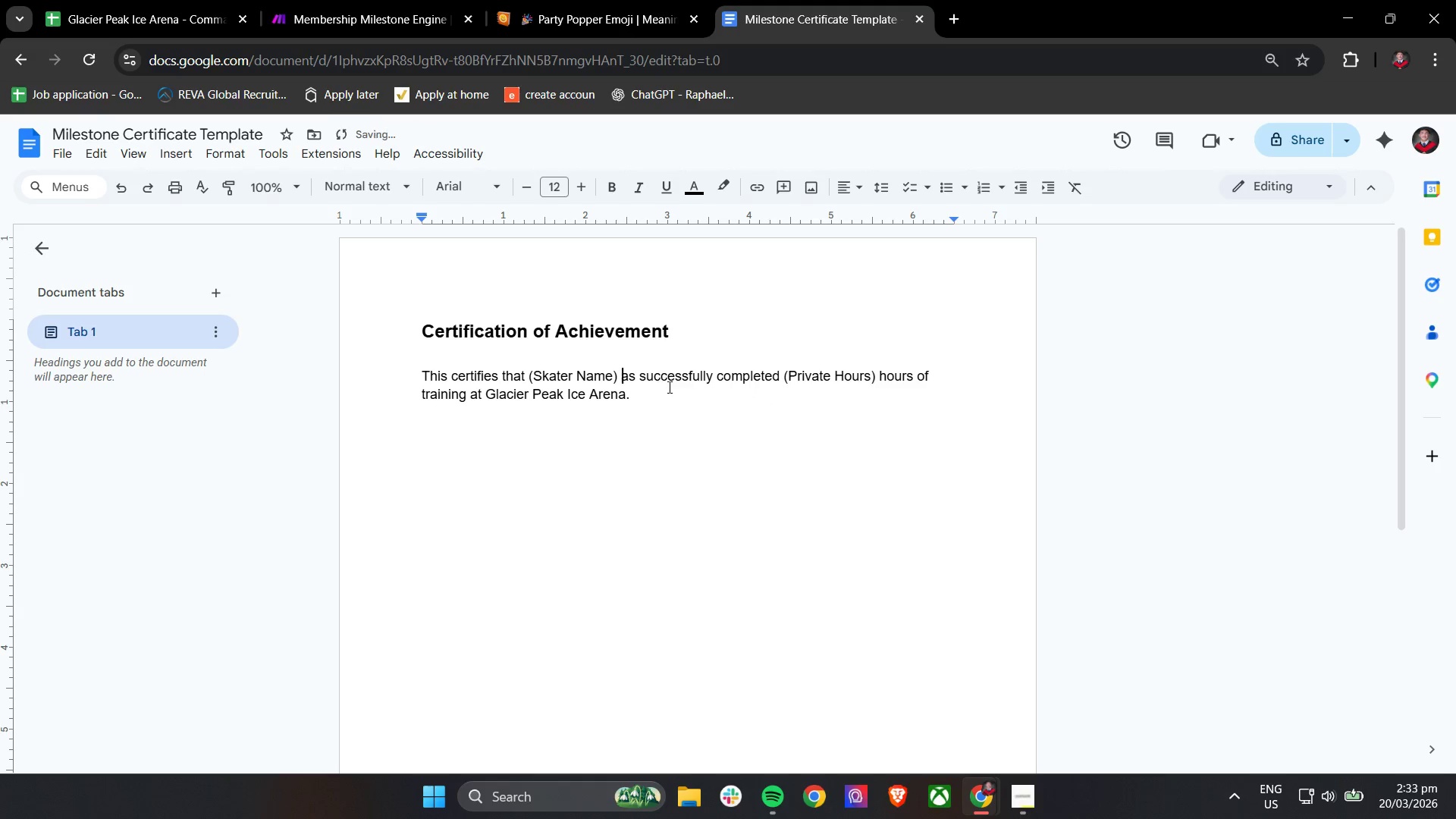 
key(H)
 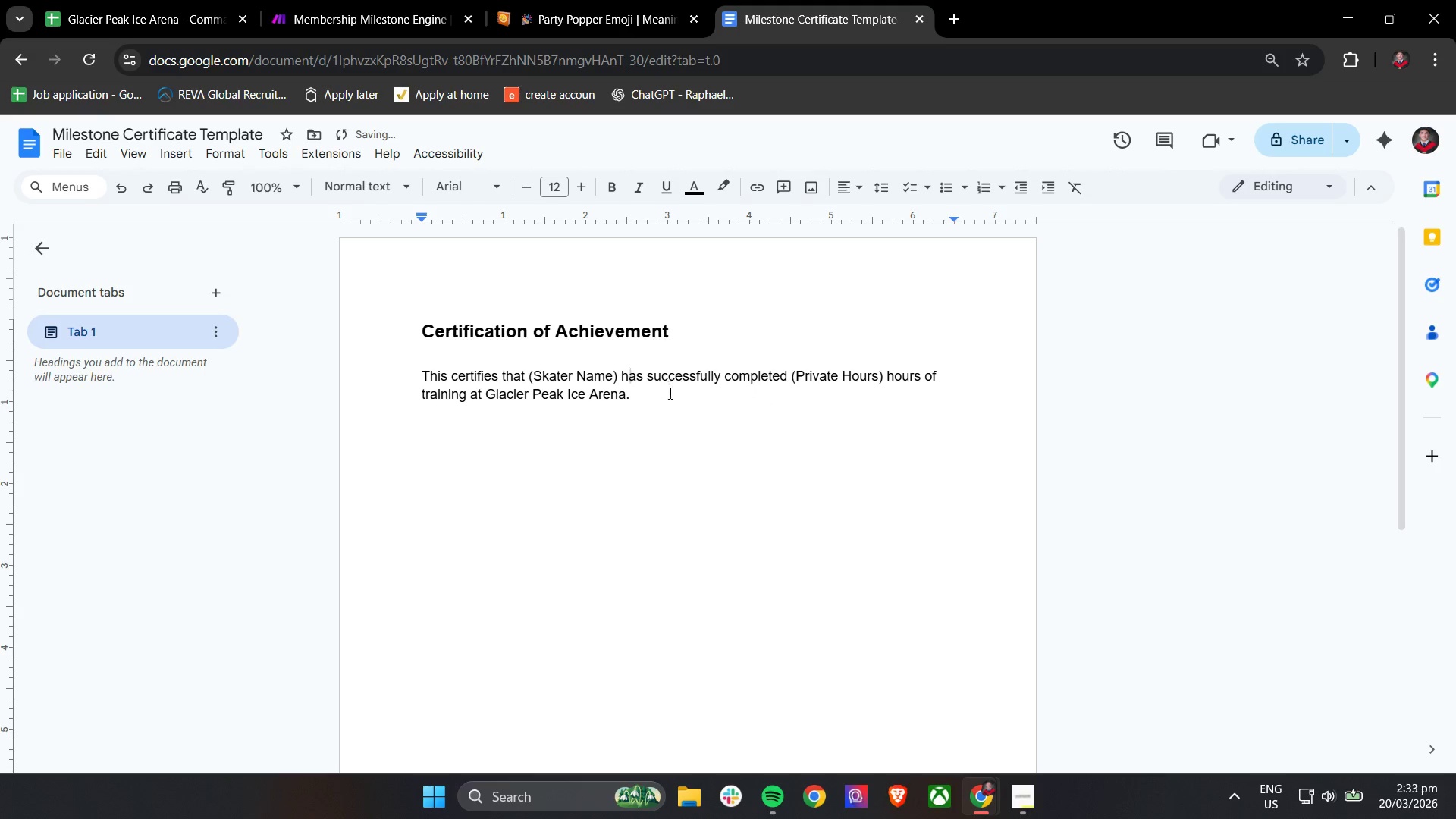 
left_click([668, 398])
 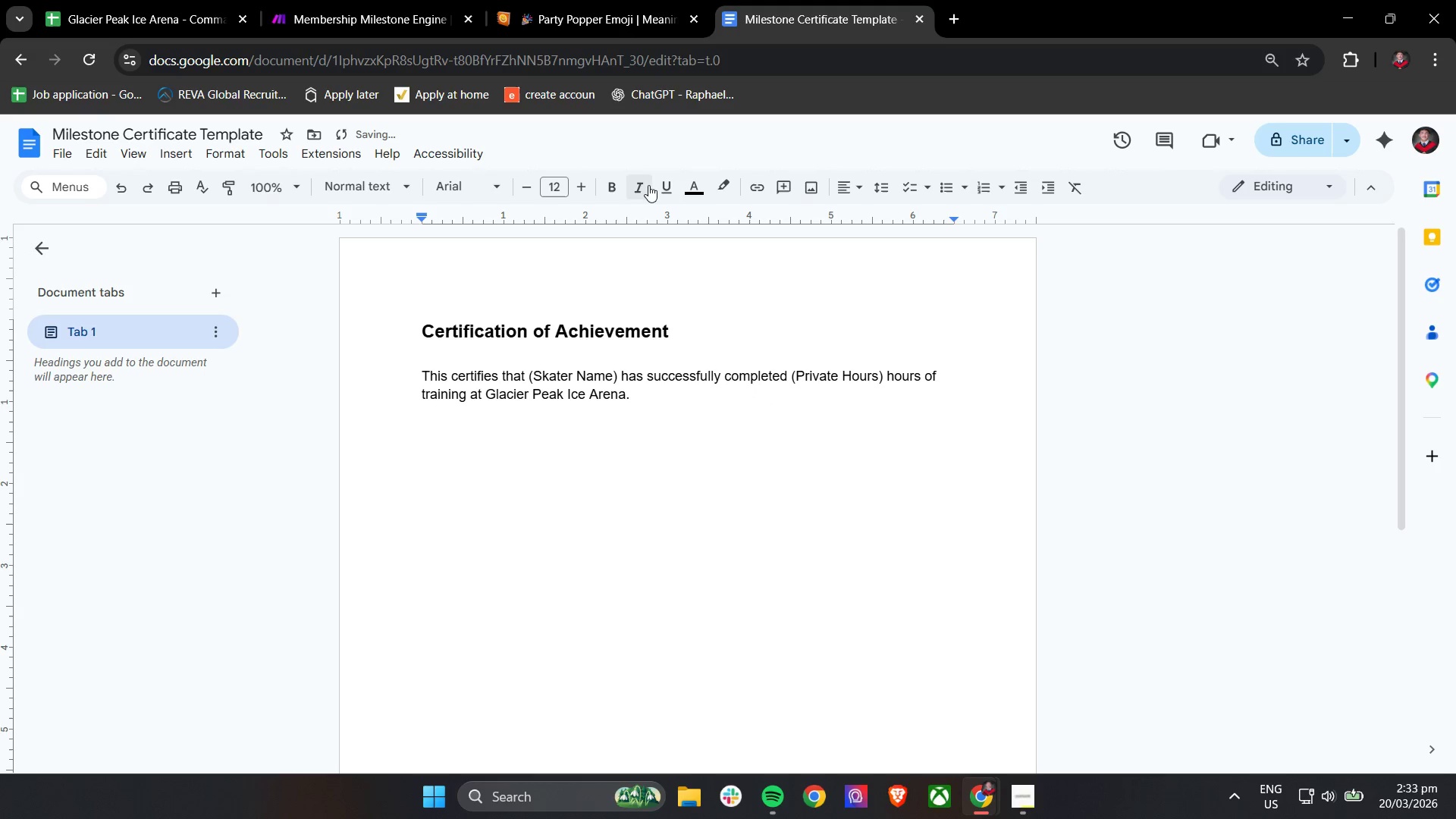 
key(Control+A)
 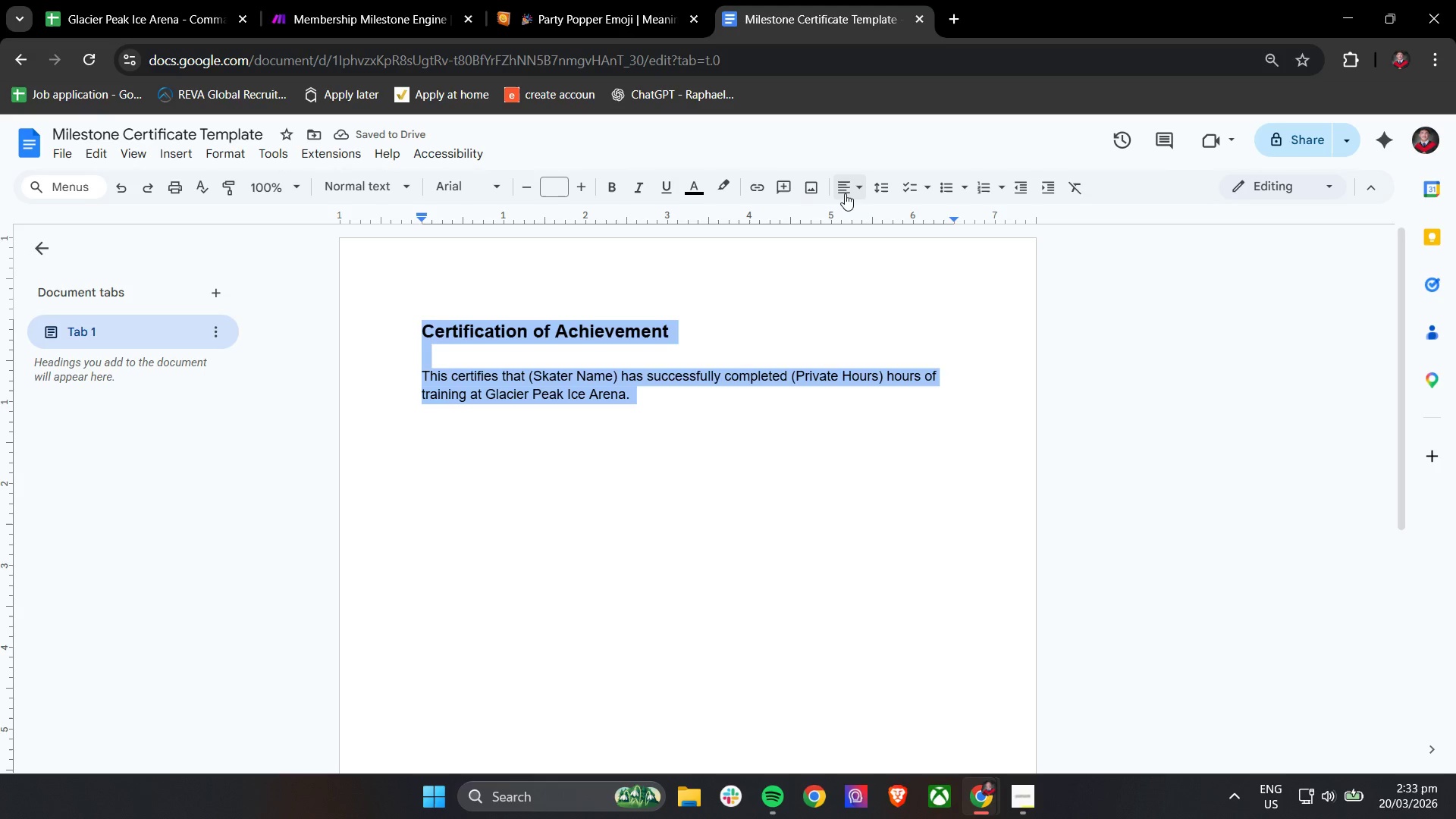 
left_click([846, 193])
 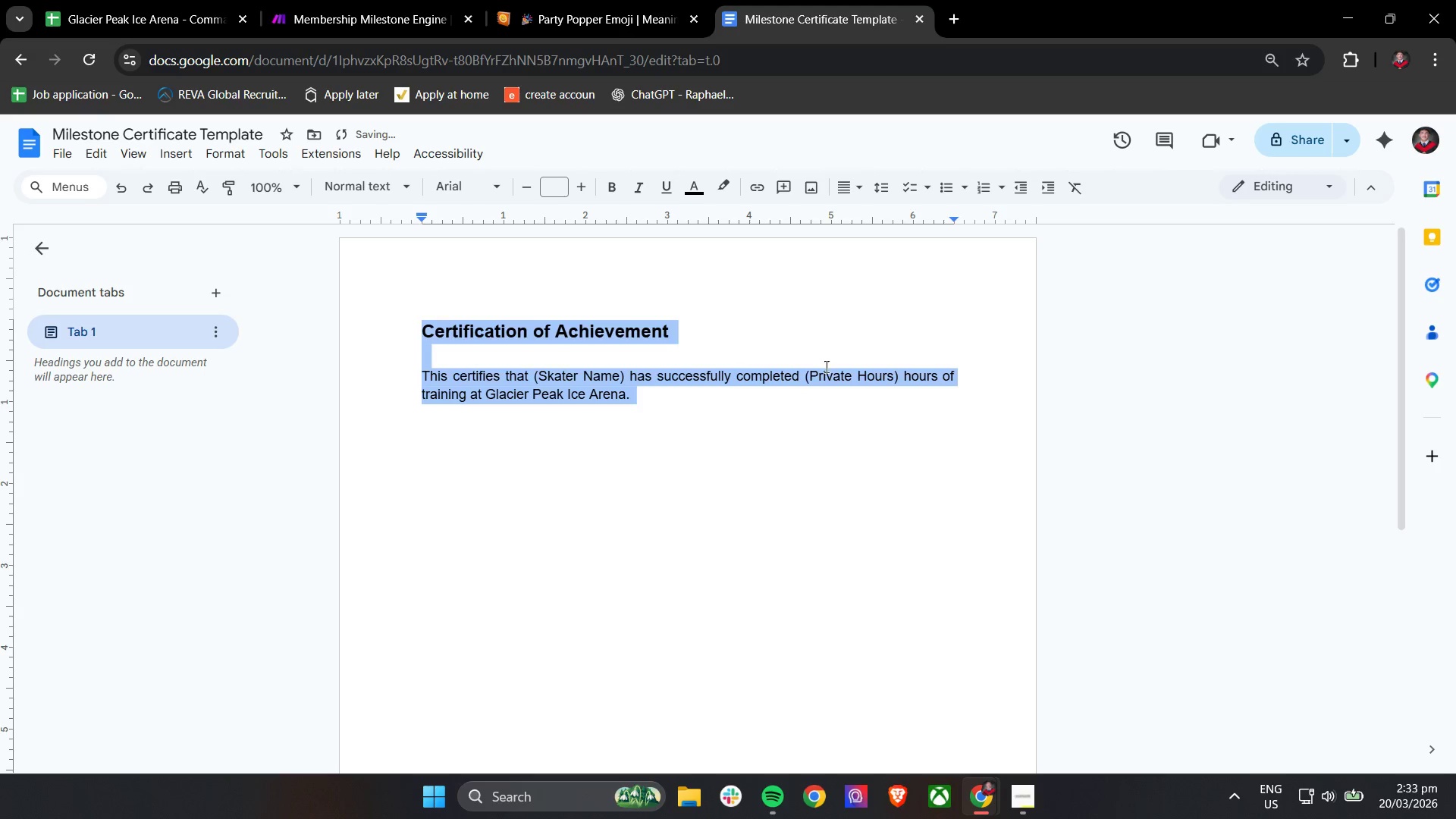 
left_click([723, 410])
 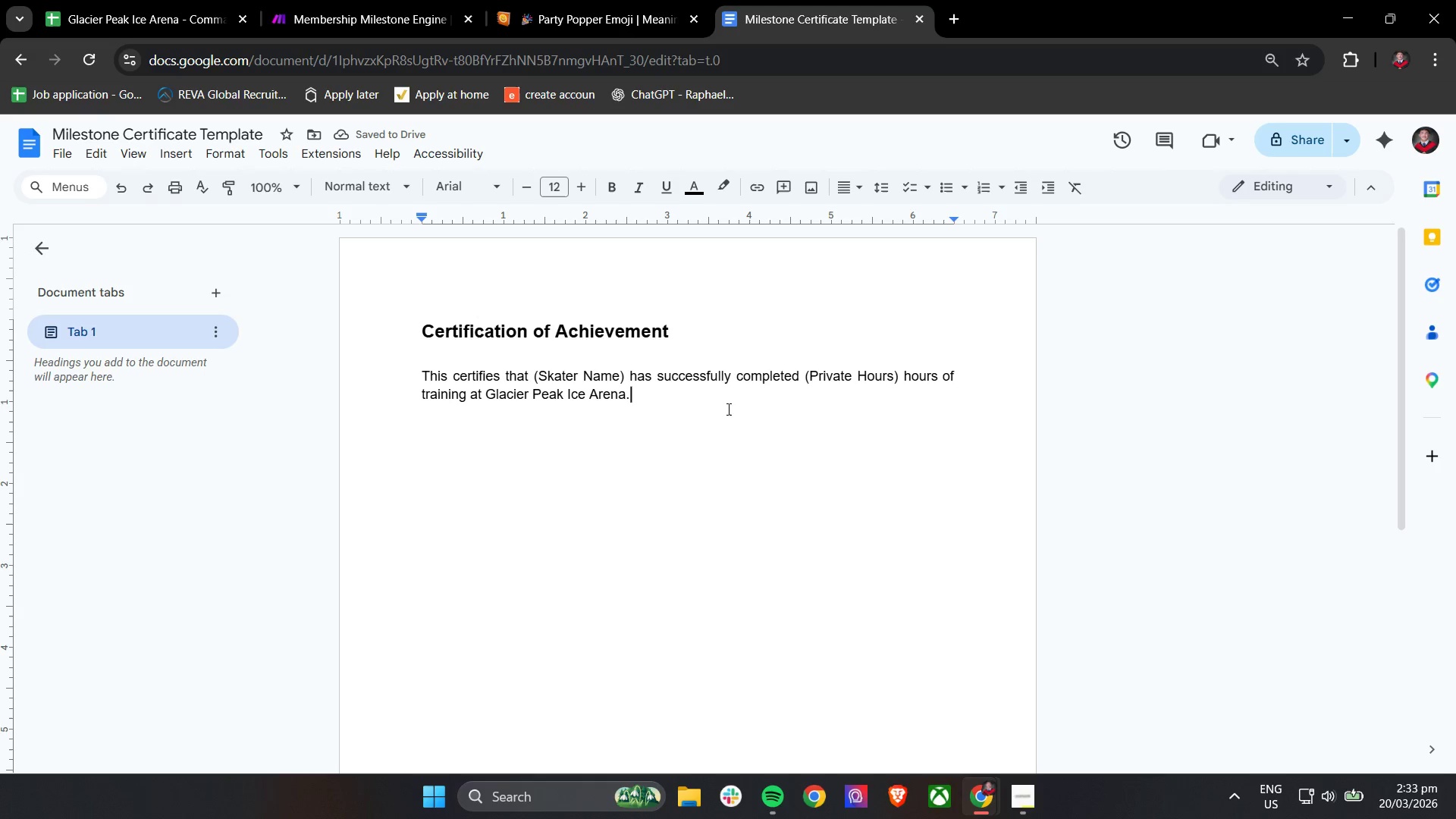 
key(Enter)
 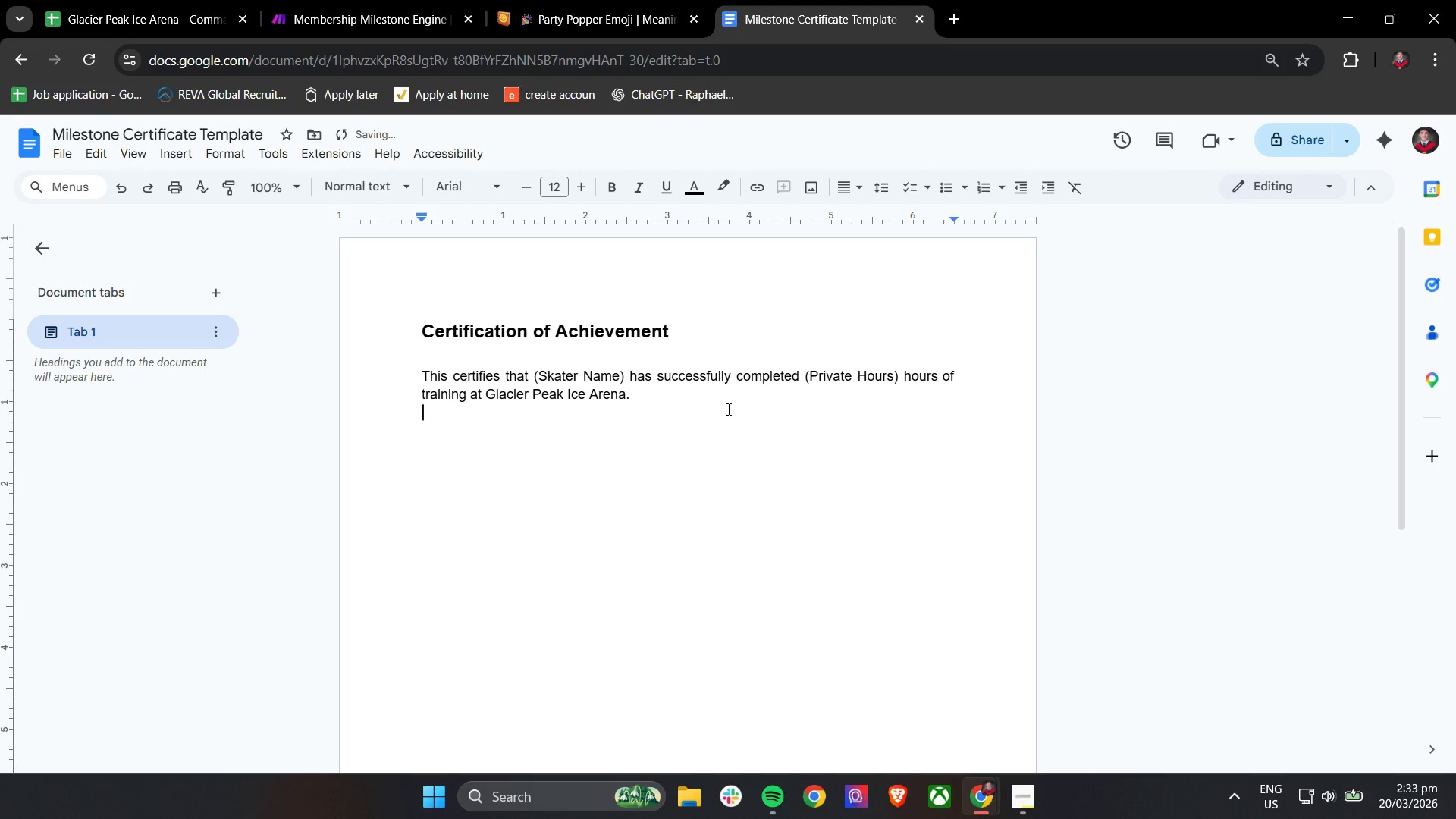 
key(Enter)
 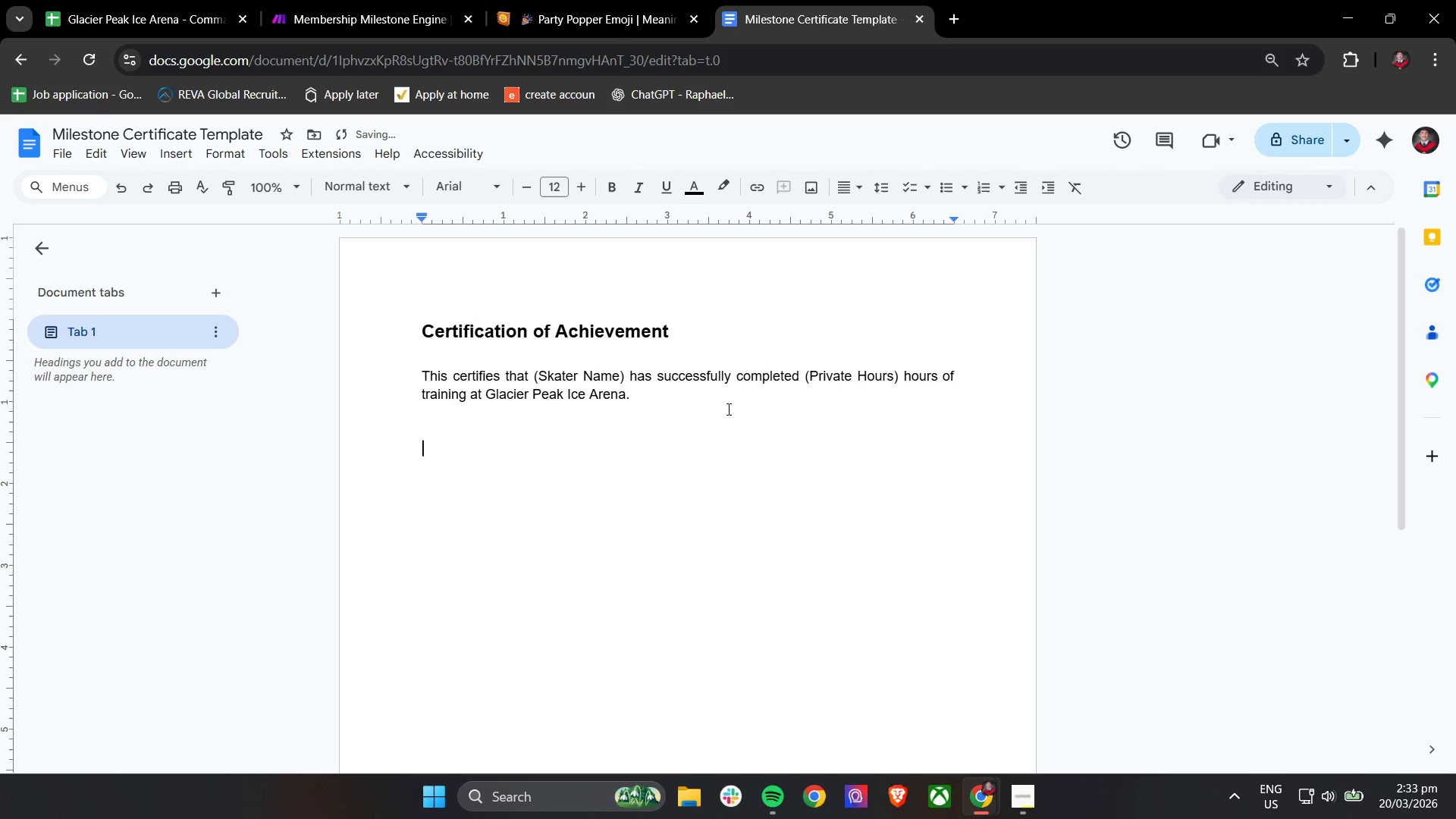 
key(Enter)
 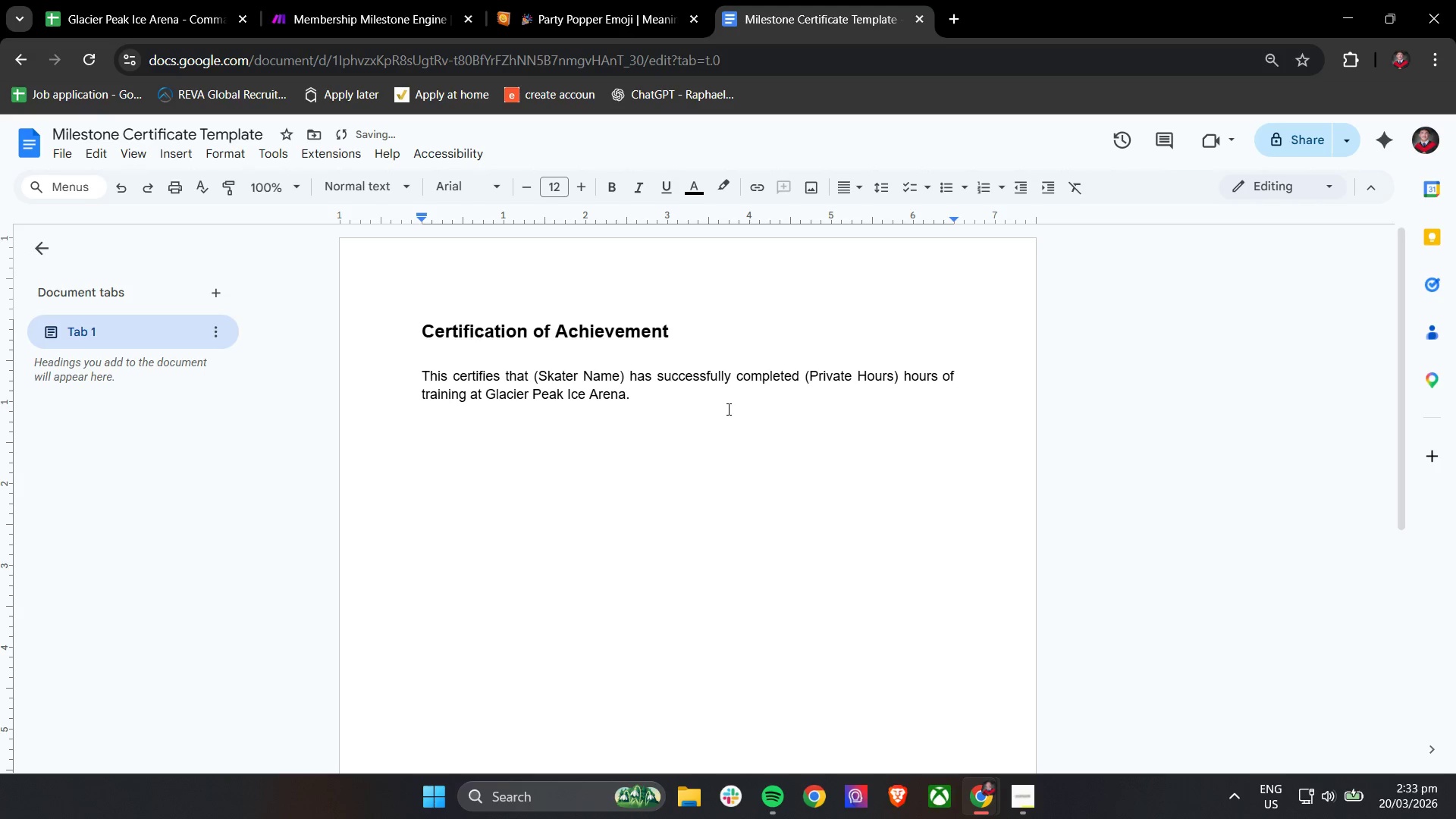 
type(Lesson Date: 9)
key(Backspace)
type((le)
key(Backspace)
key(Backspace)
type(Lesson Date_)
key(Backspace)
type())
 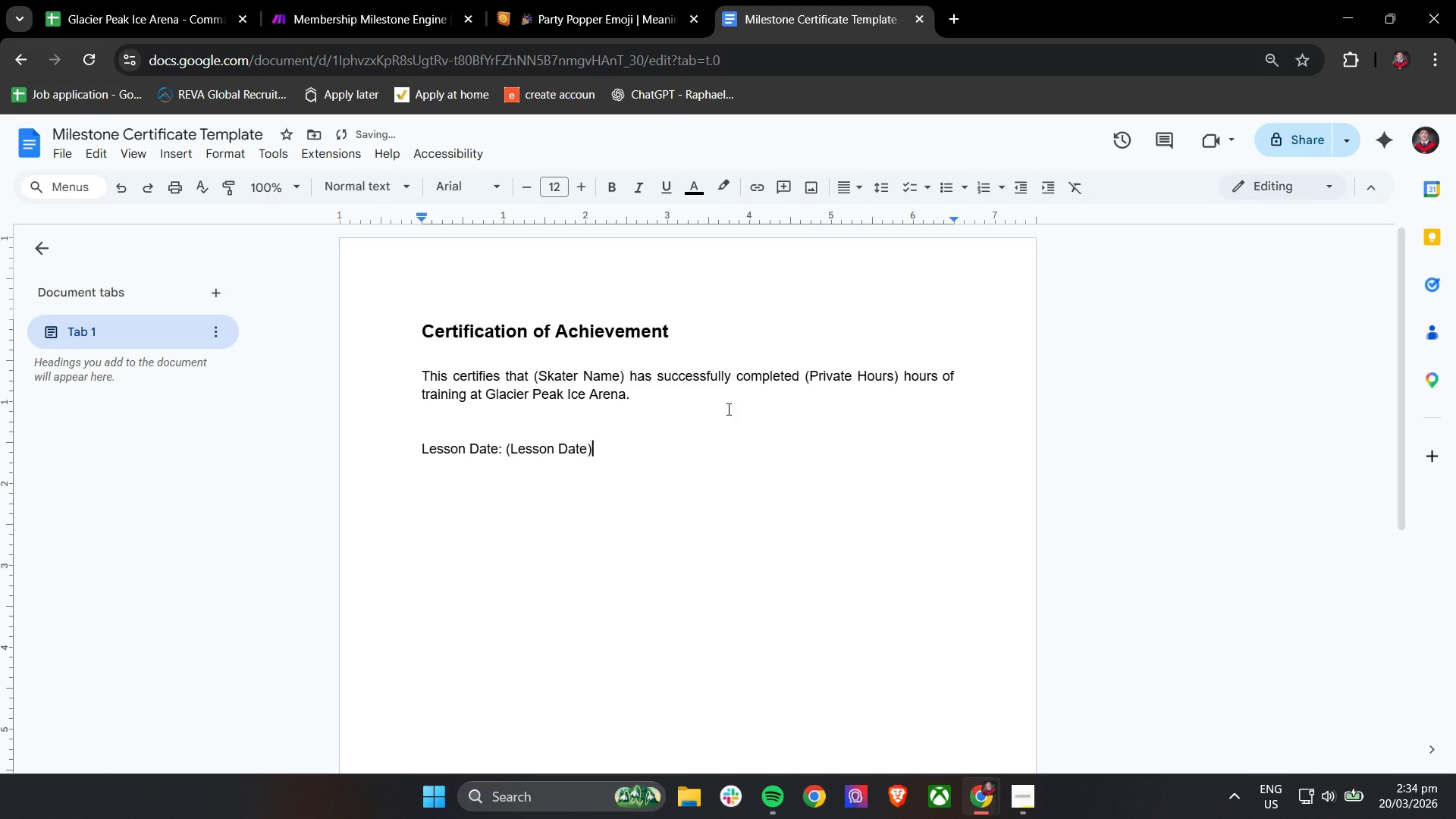 
key(Enter)
 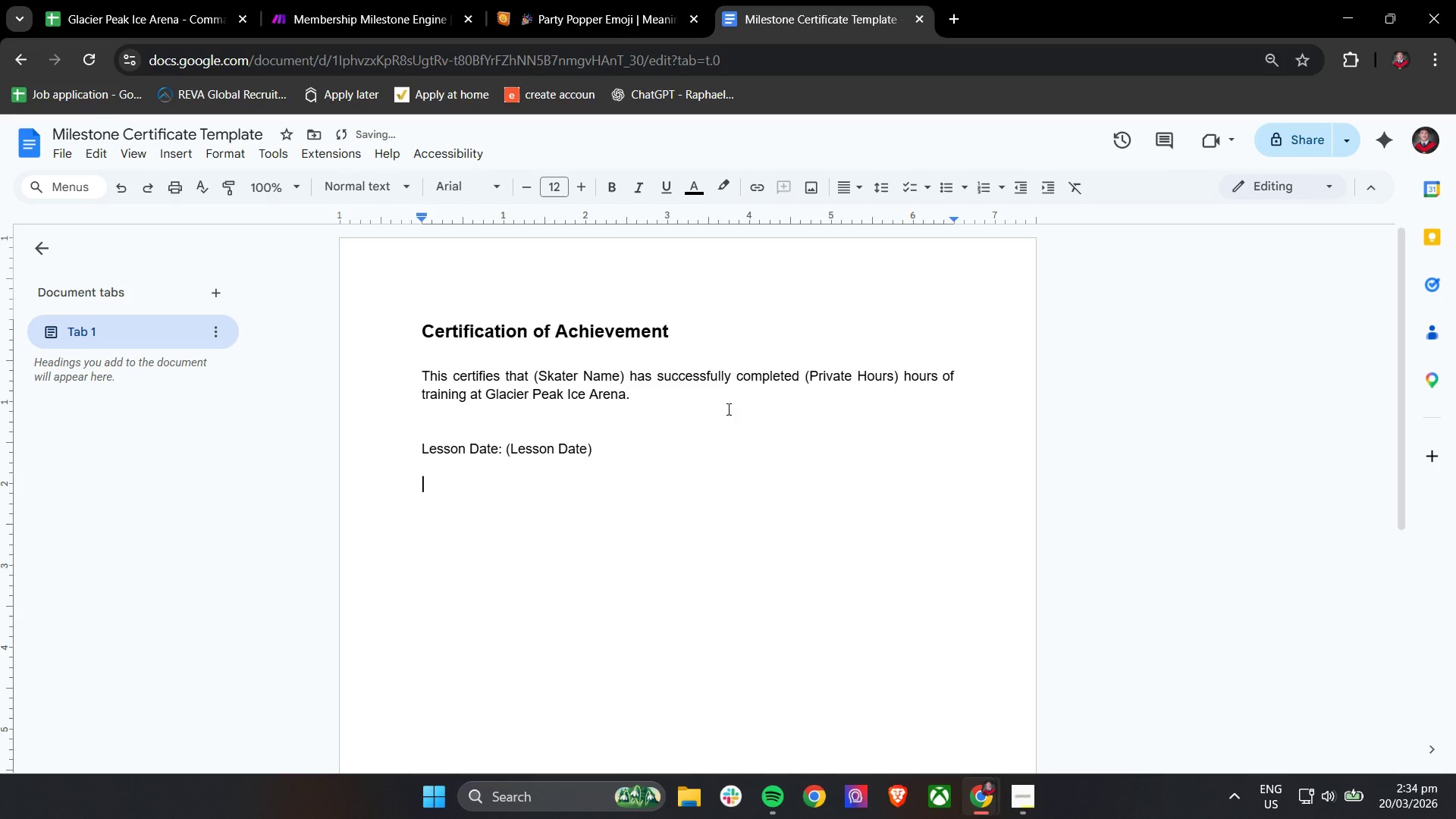 
key(Enter)
 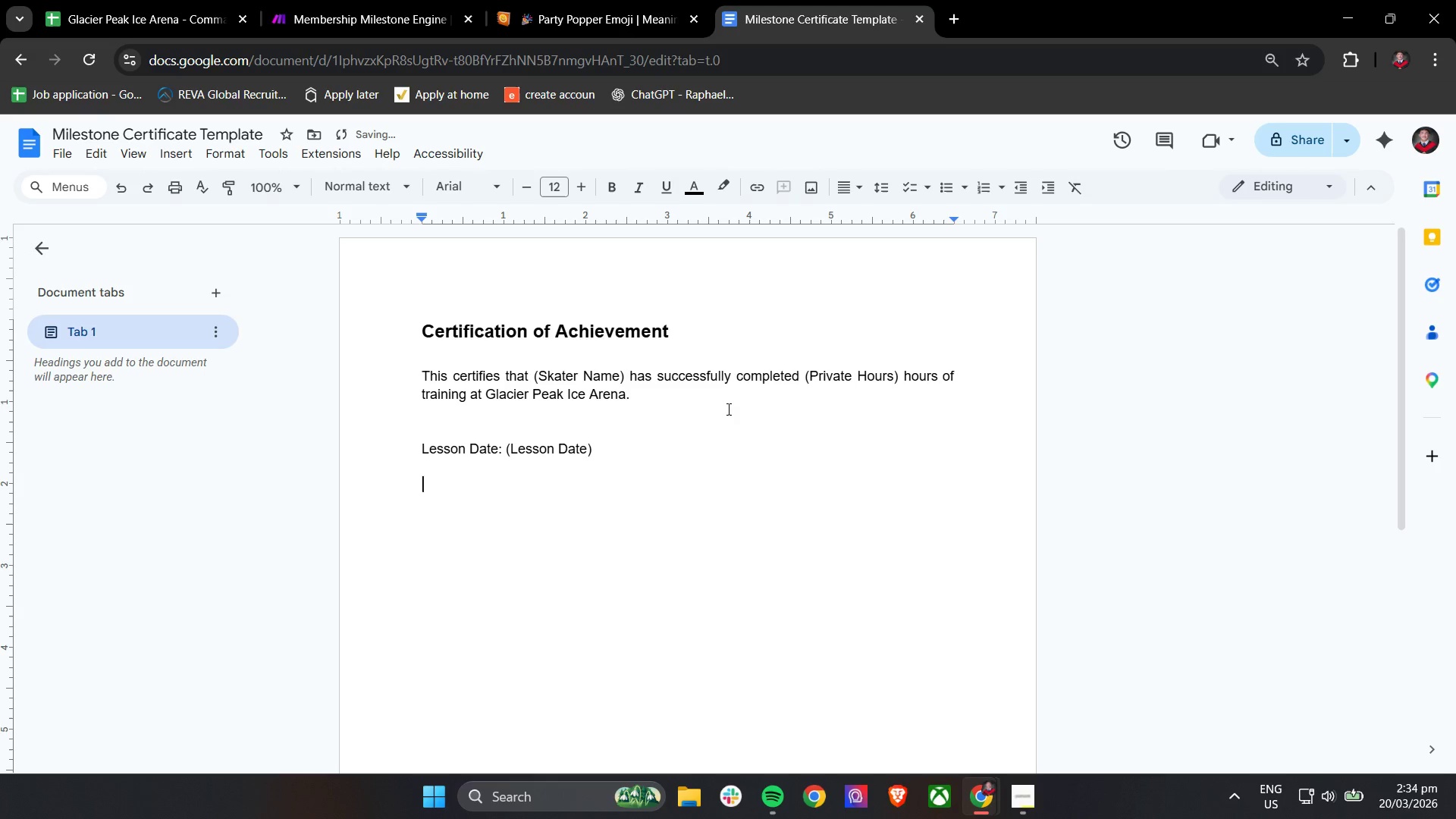 
key(Enter)
 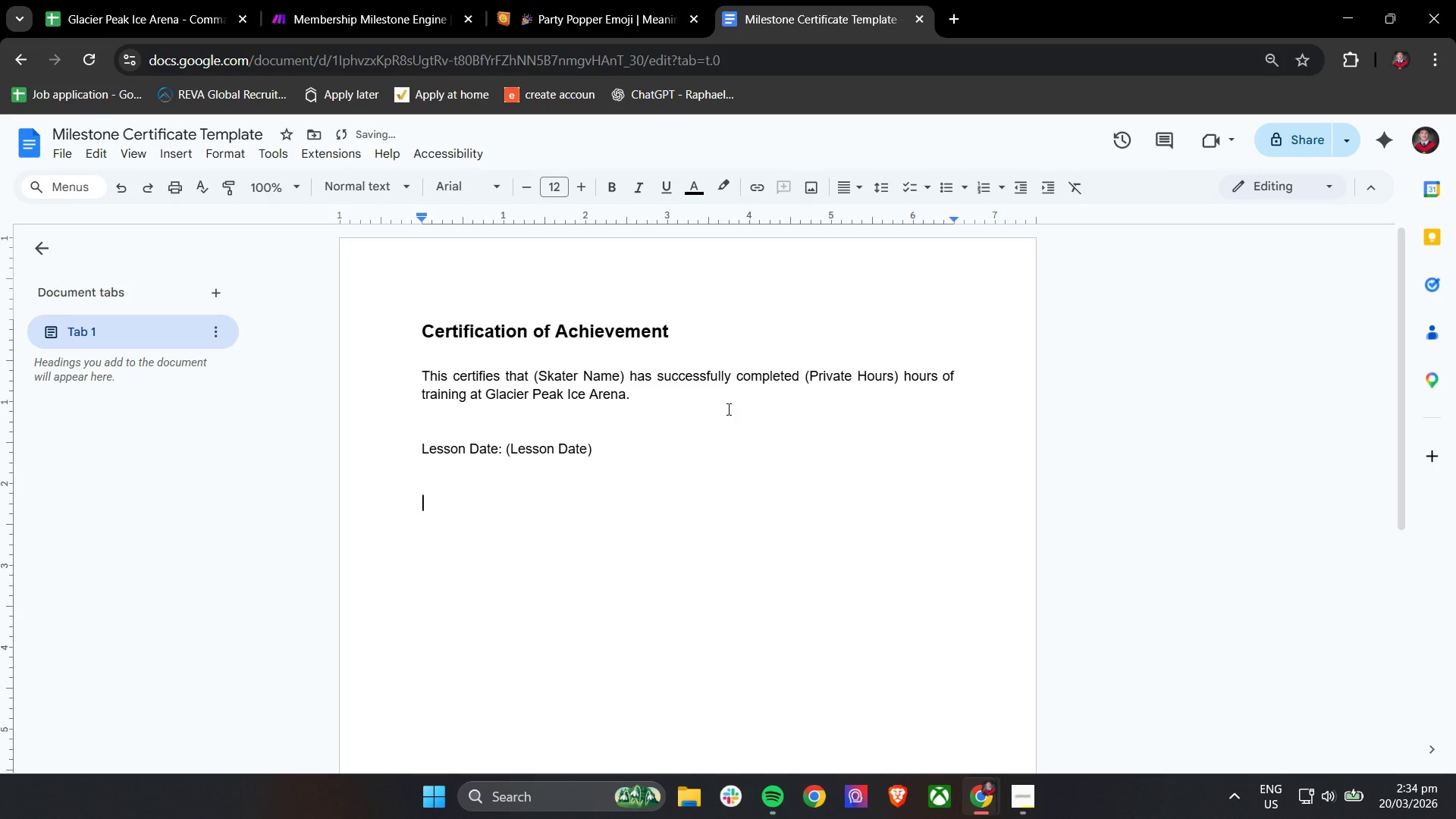 
type(Congrats)
key(Backspace)
type(ulations on your achievement!)
 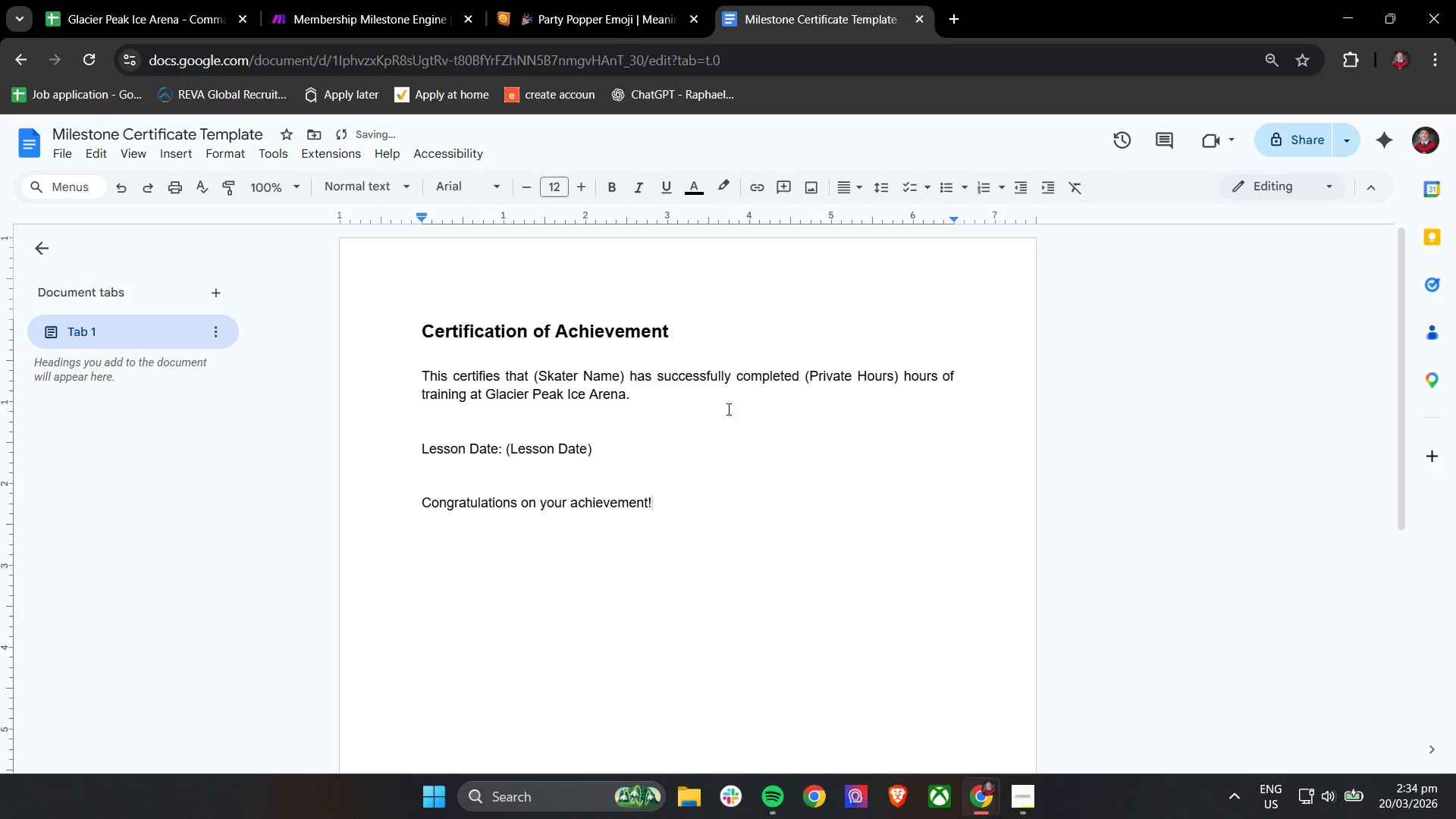 
wait(18.45)
 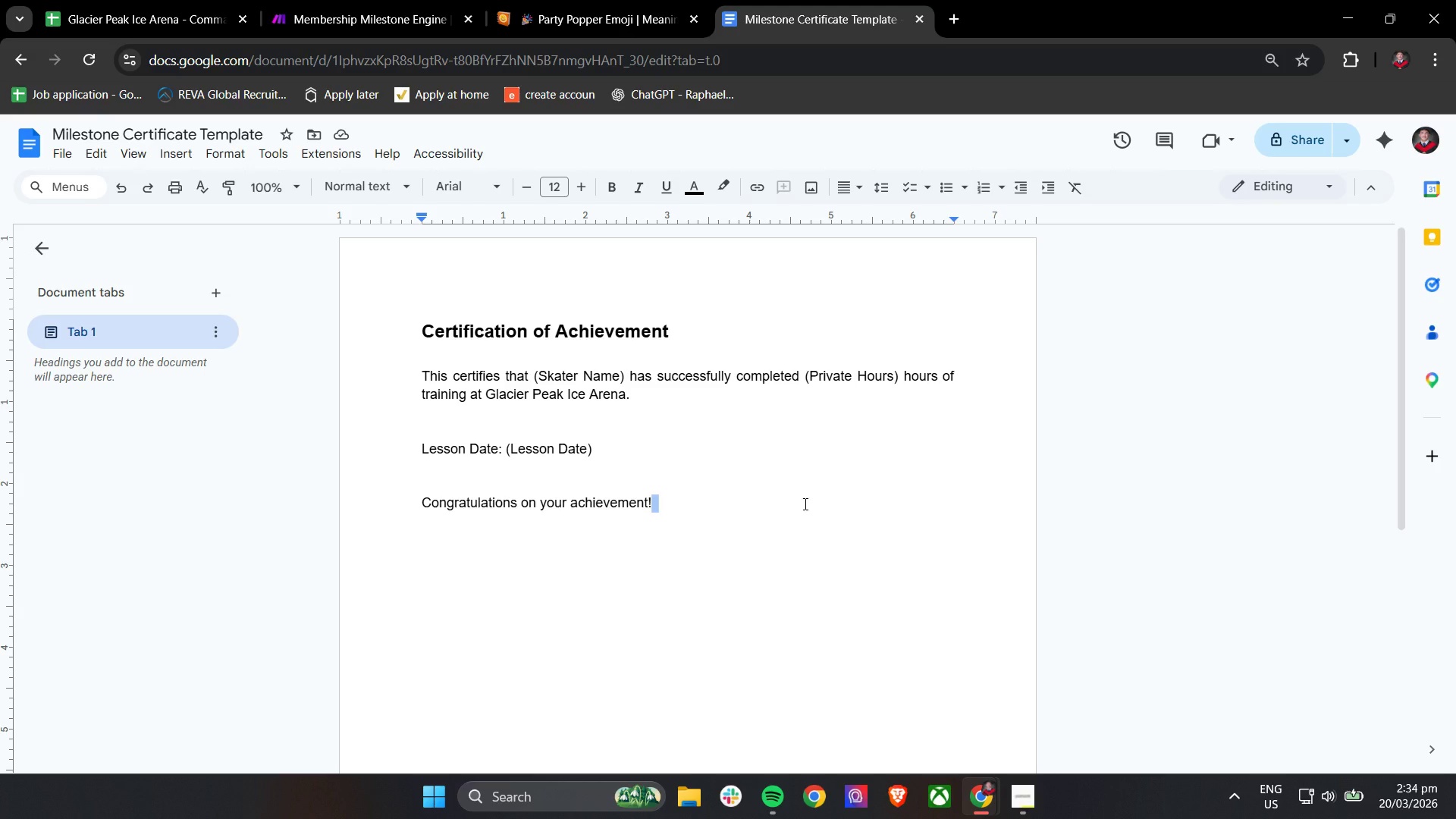 
left_click([1034, 799])